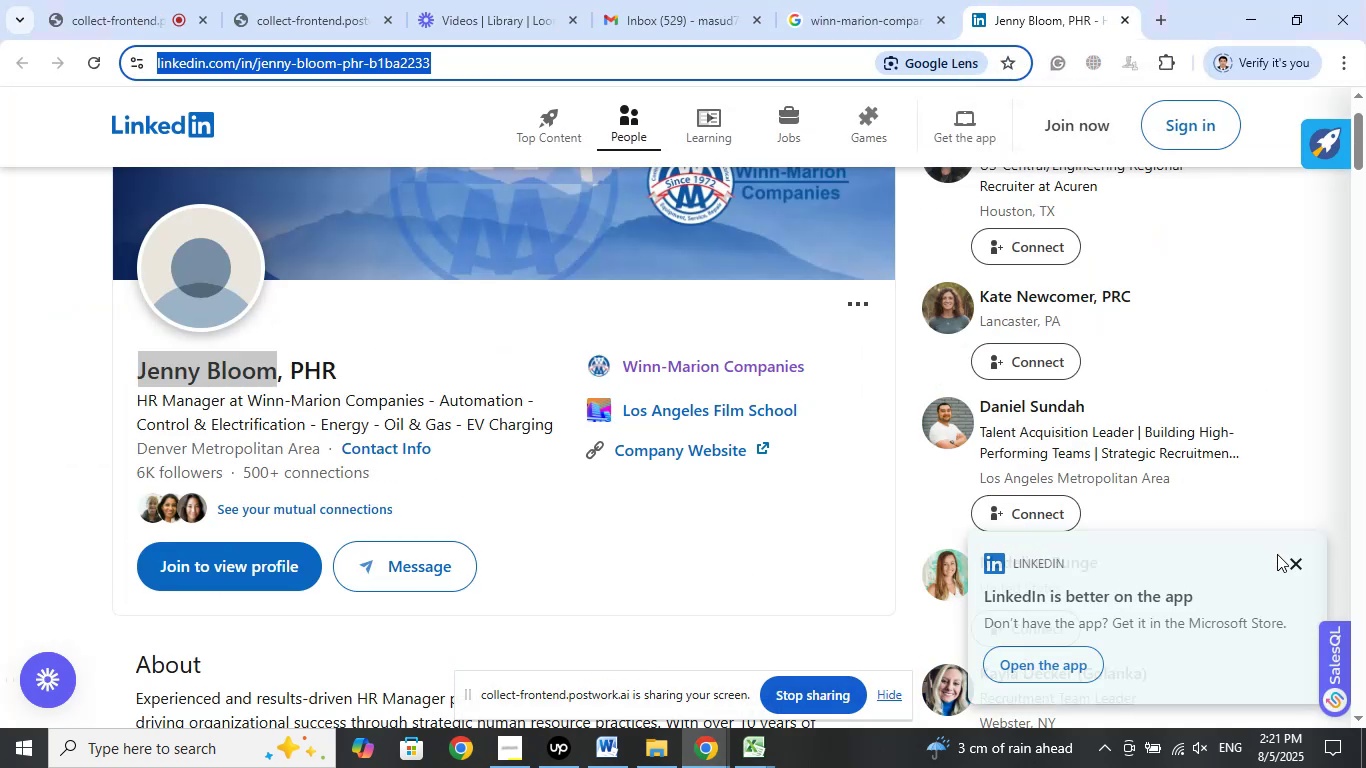 
wait(5.59)
 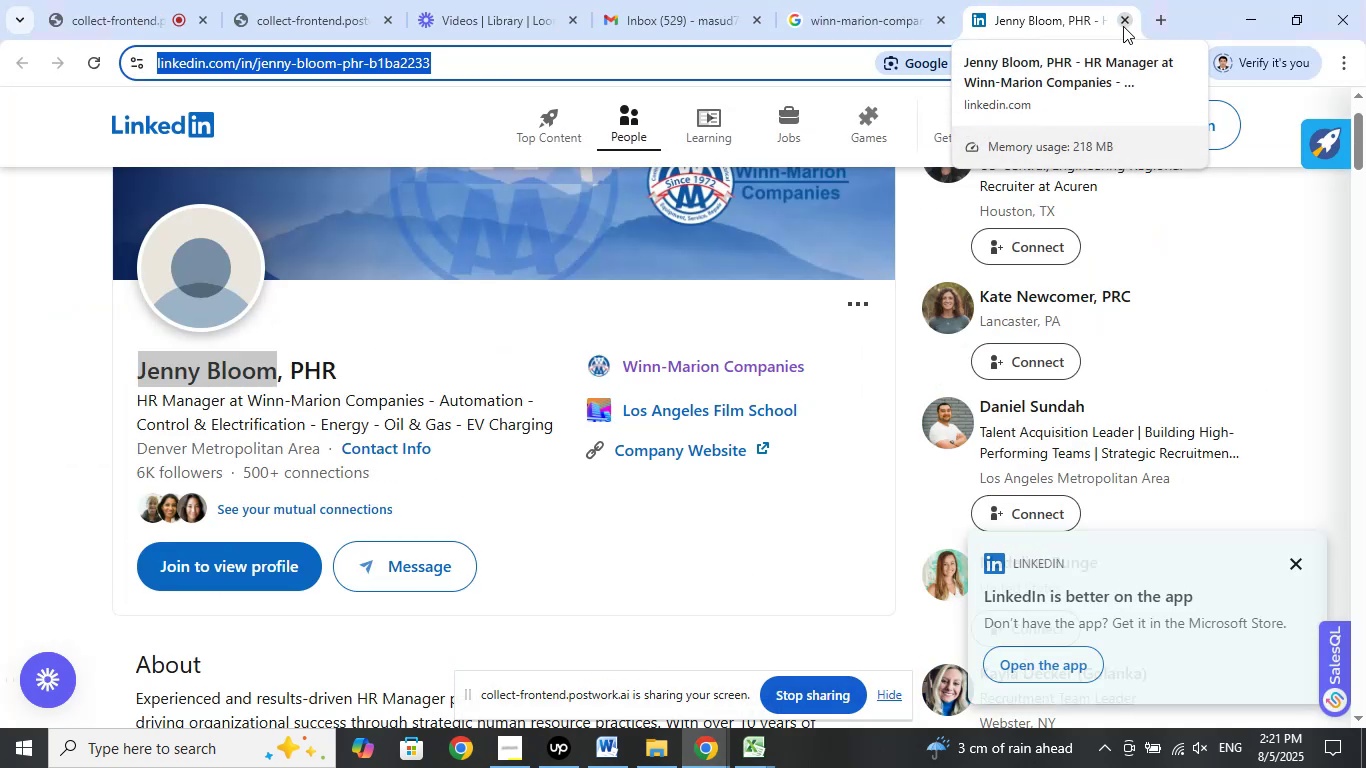 
left_click([799, 568])
 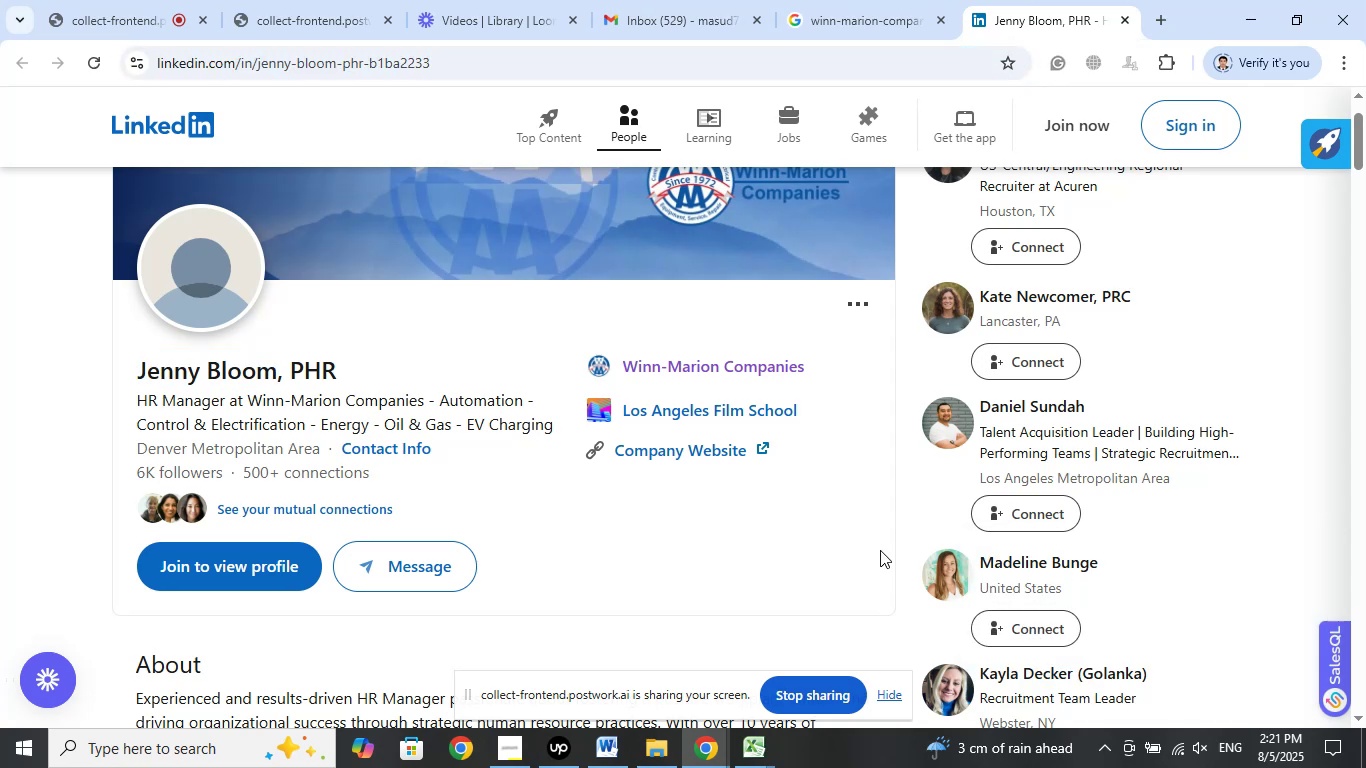 
scroll: coordinate [896, 565], scroll_direction: up, amount: 7.0
 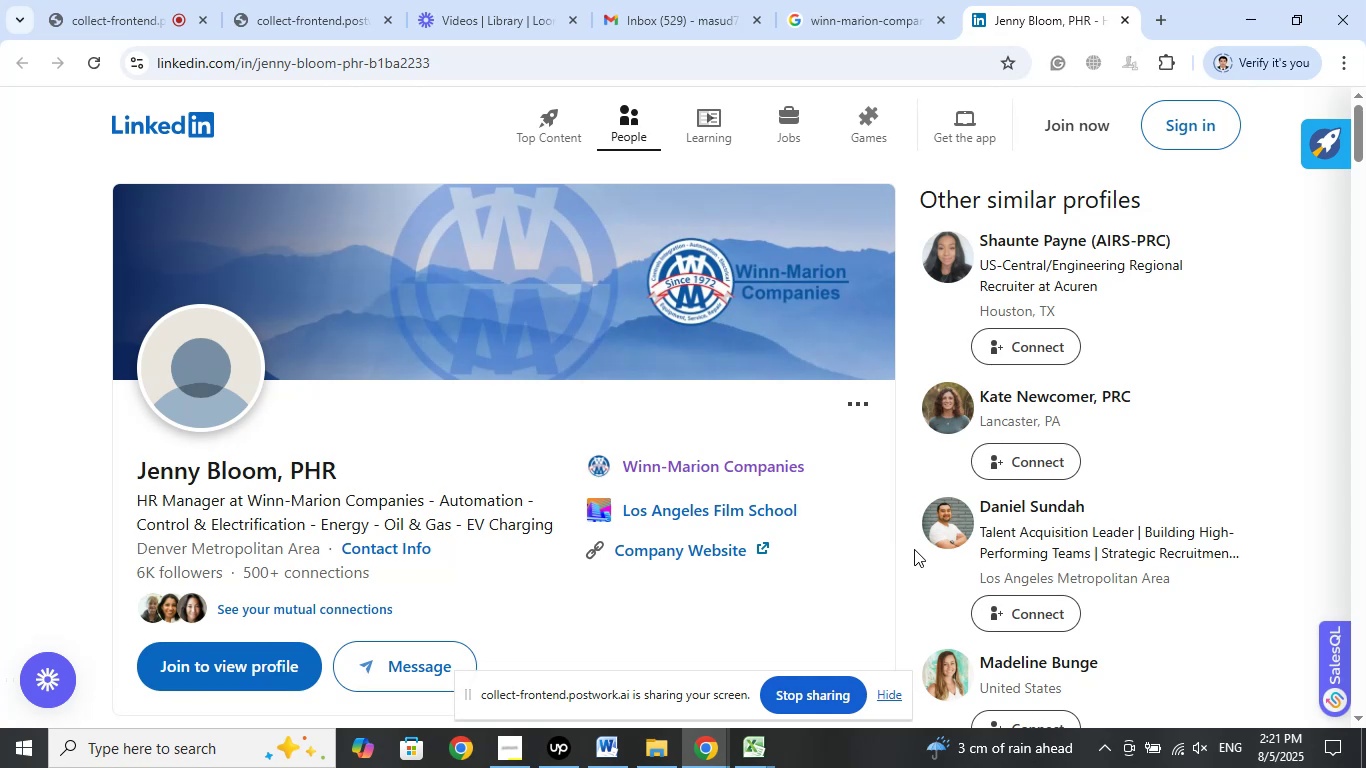 
wait(20.46)
 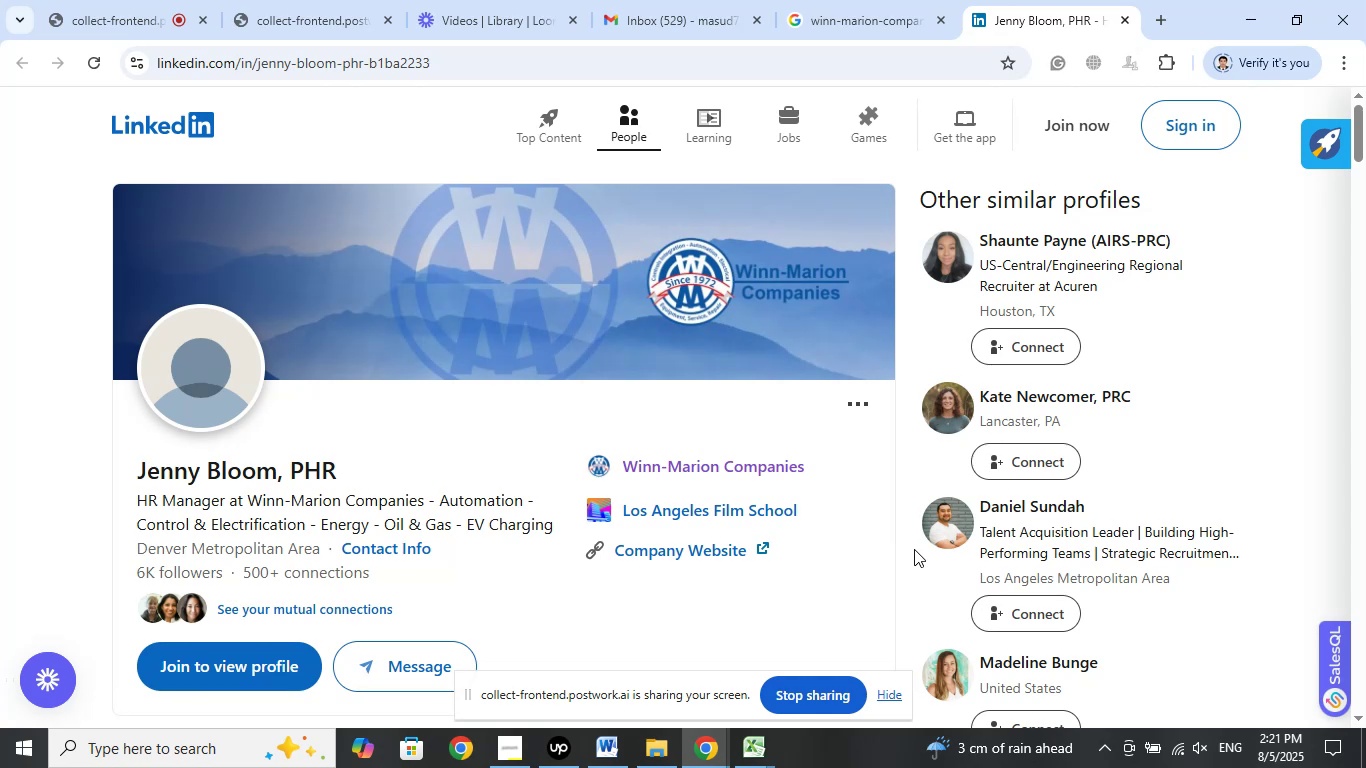 
scroll: coordinate [1183, 325], scroll_direction: down, amount: 1.0
 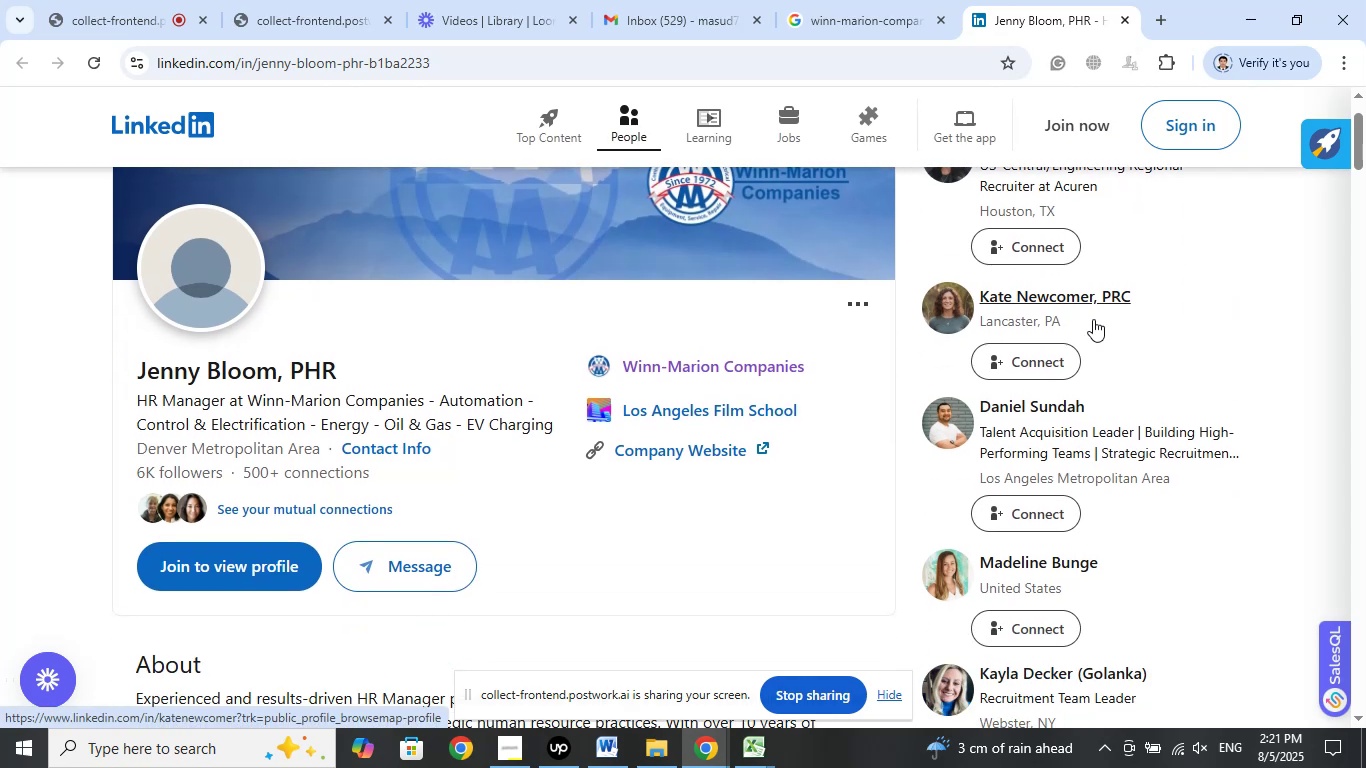 
right_click([1000, 292])
 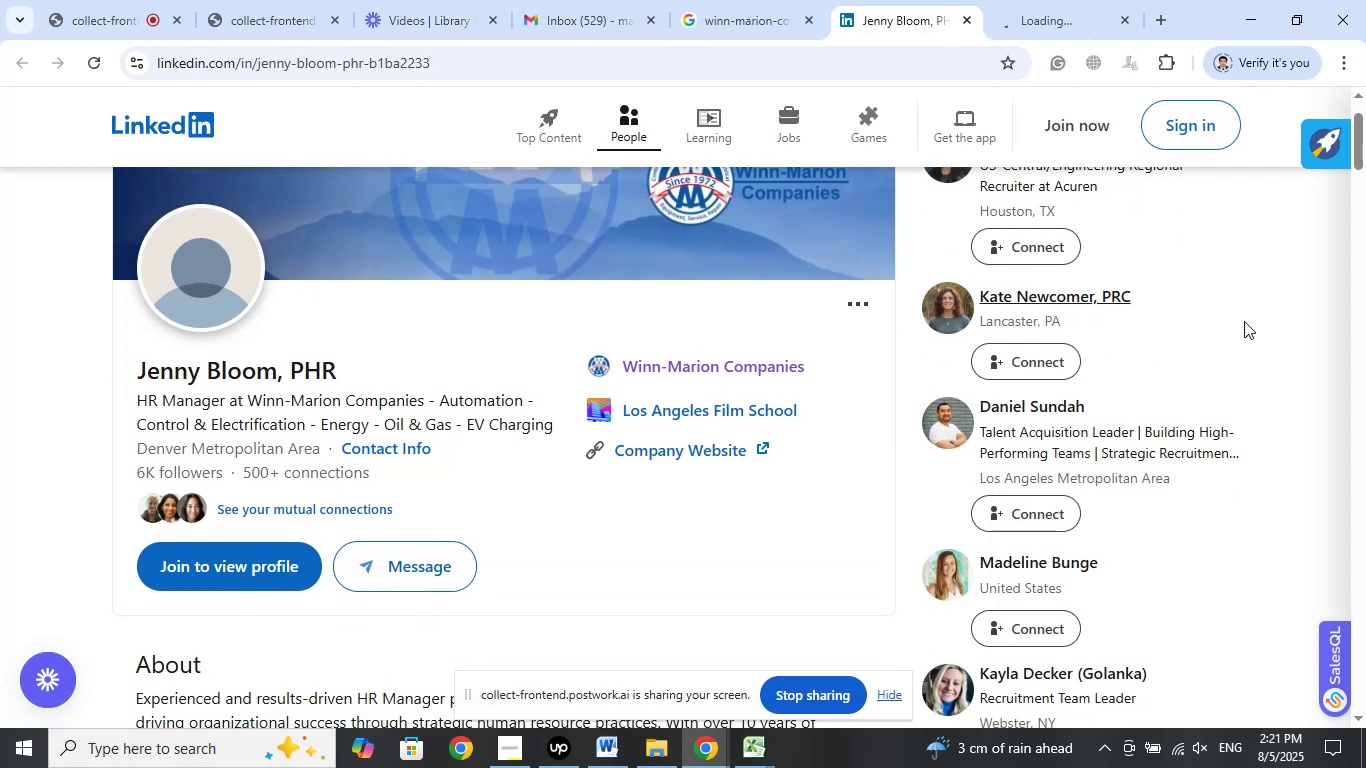 
scroll: coordinate [1244, 321], scroll_direction: down, amount: 1.0
 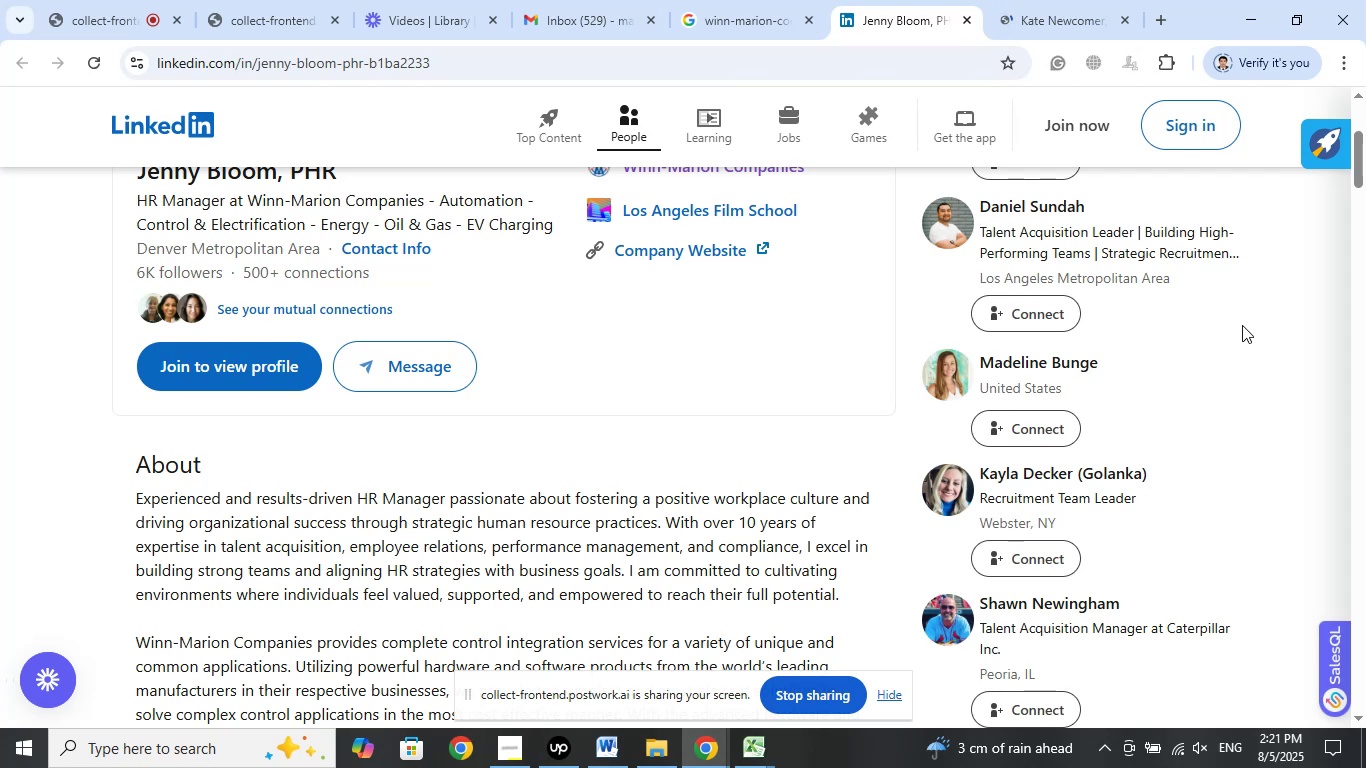 
left_click([1053, 6])
 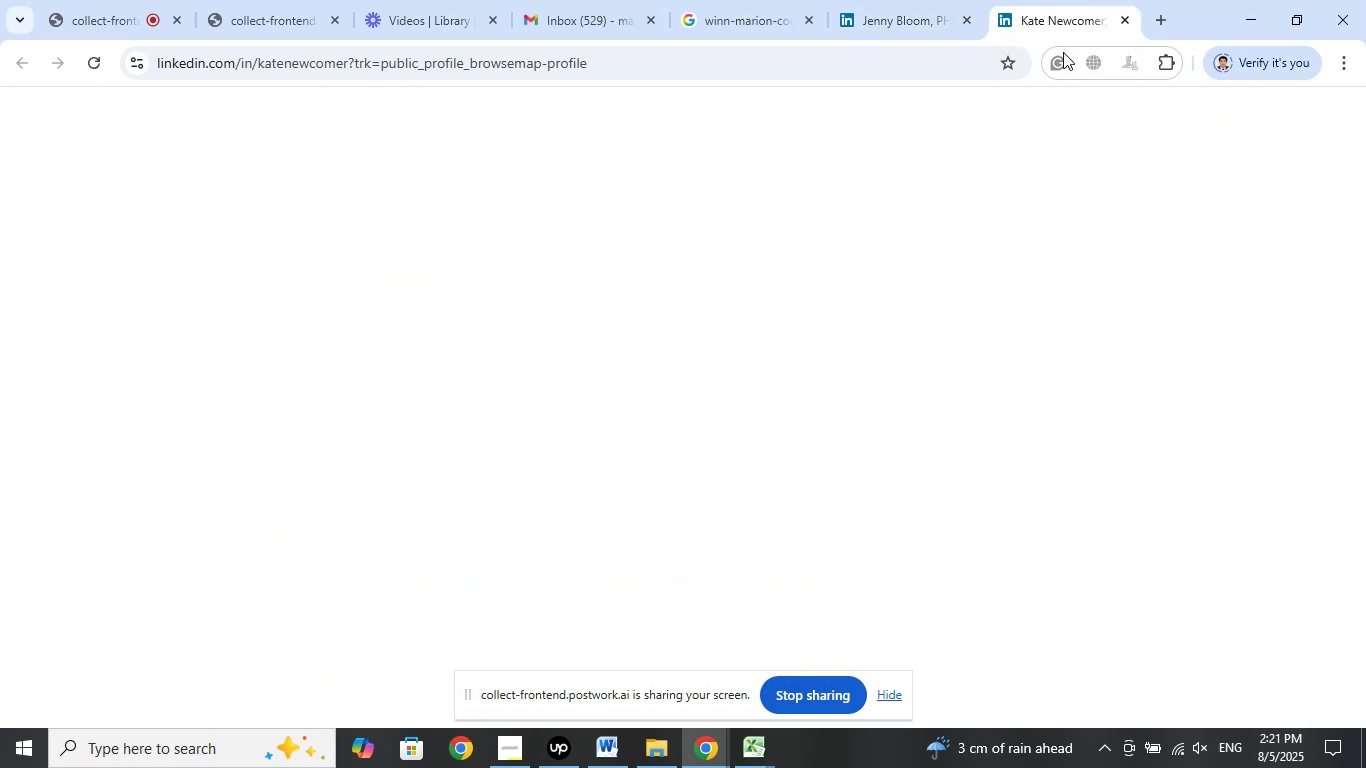 
mouse_move([1029, 395])
 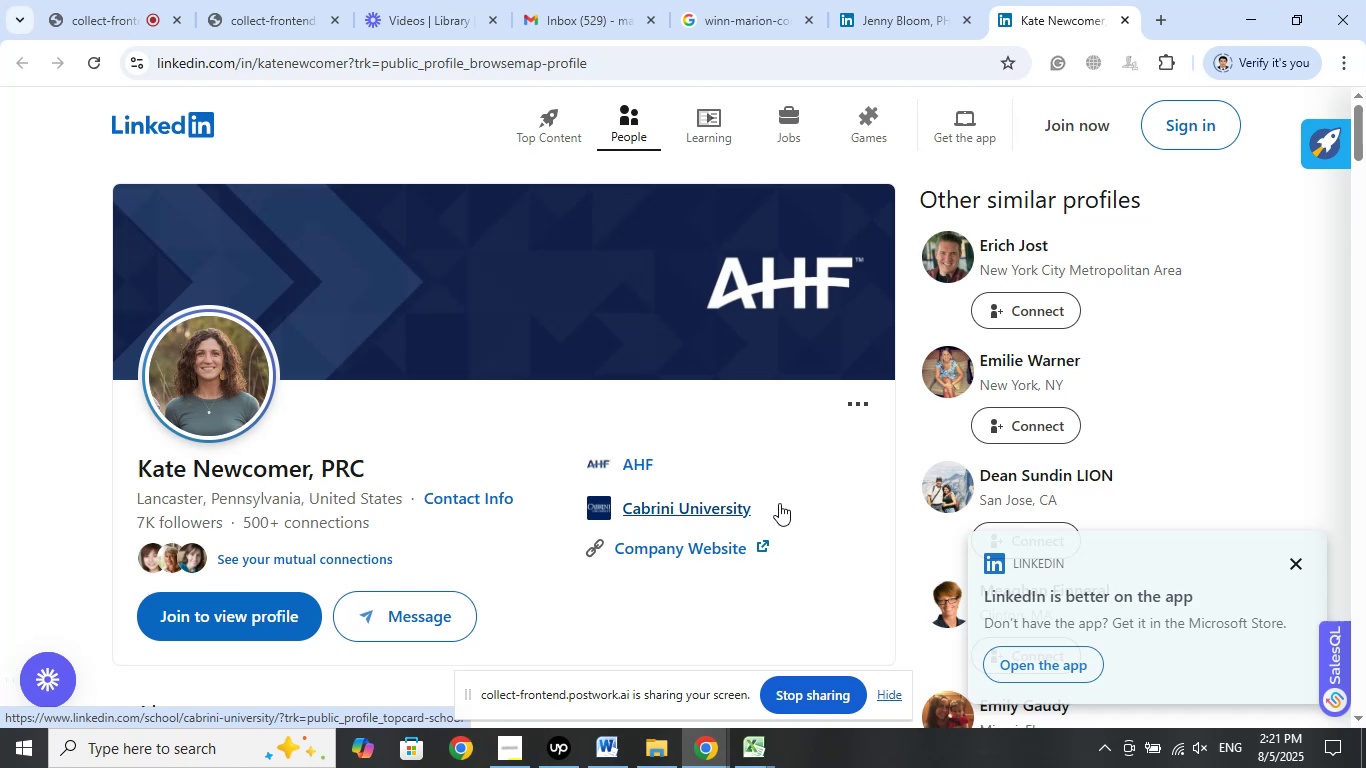 
wait(7.67)
 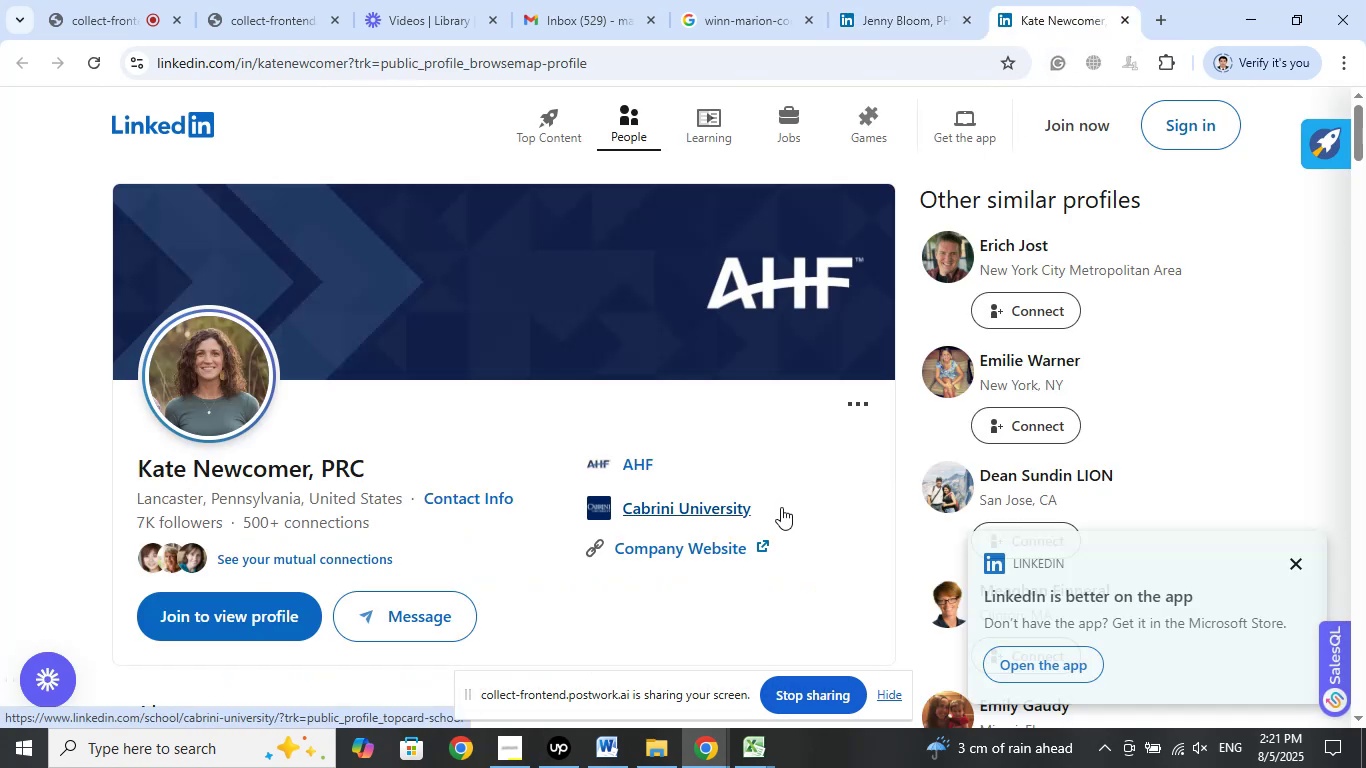 
scroll: coordinate [779, 503], scroll_direction: down, amount: 15.0
 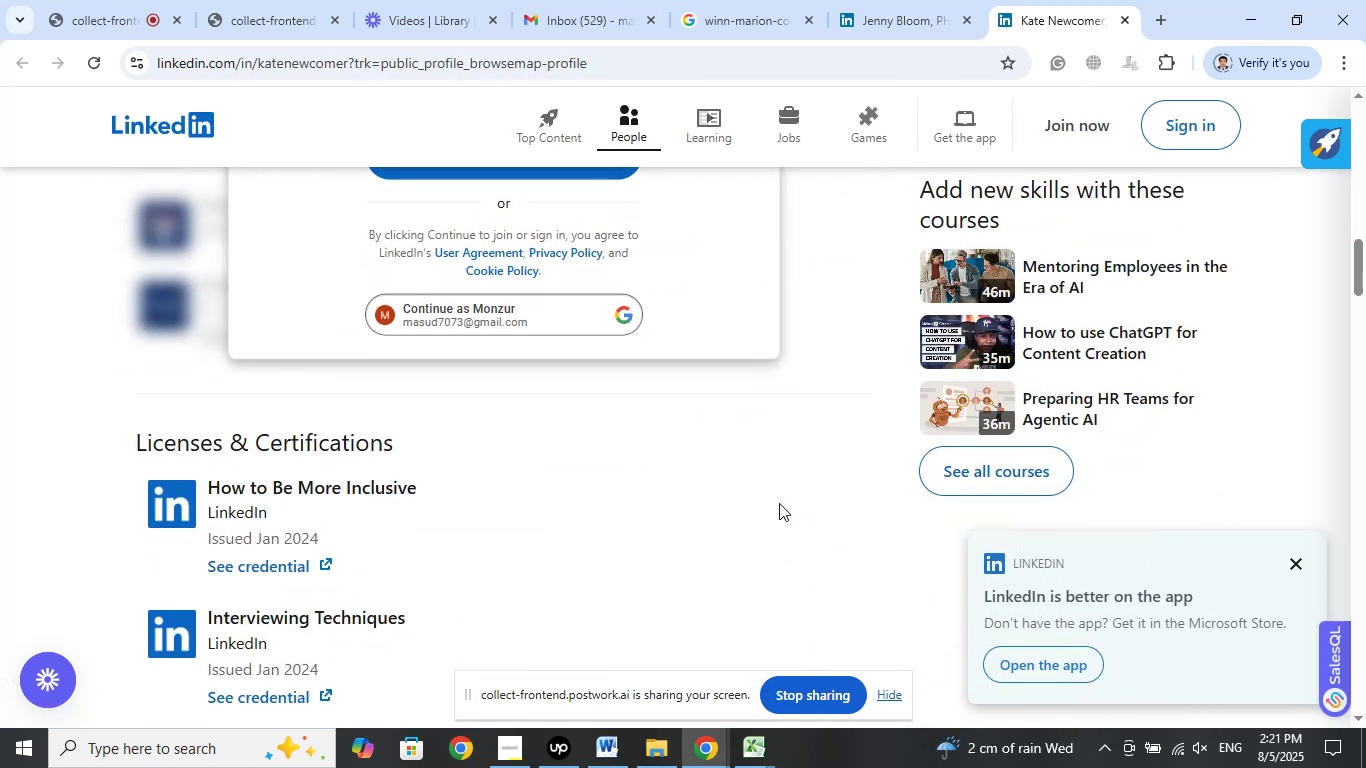 
scroll: coordinate [779, 503], scroll_direction: up, amount: 2.0
 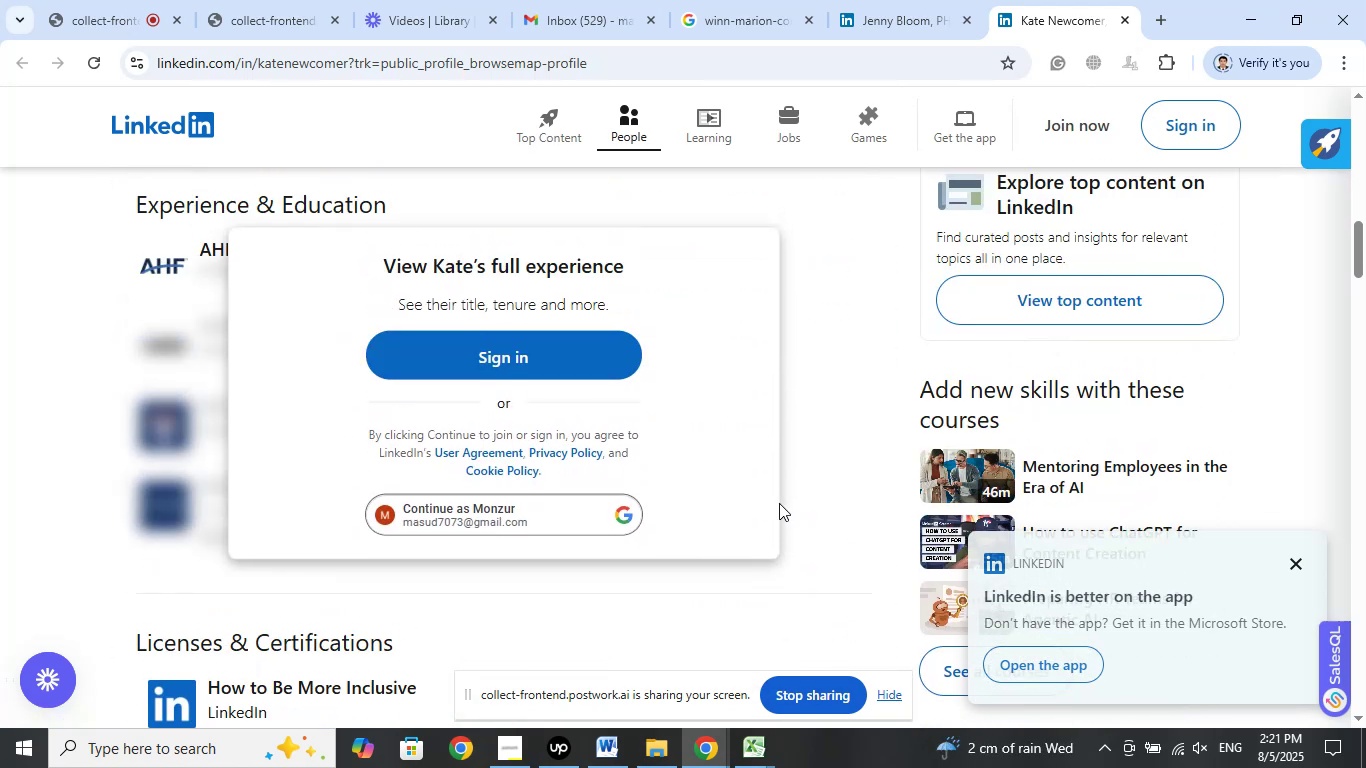 
scroll: coordinate [779, 503], scroll_direction: down, amount: 2.0
 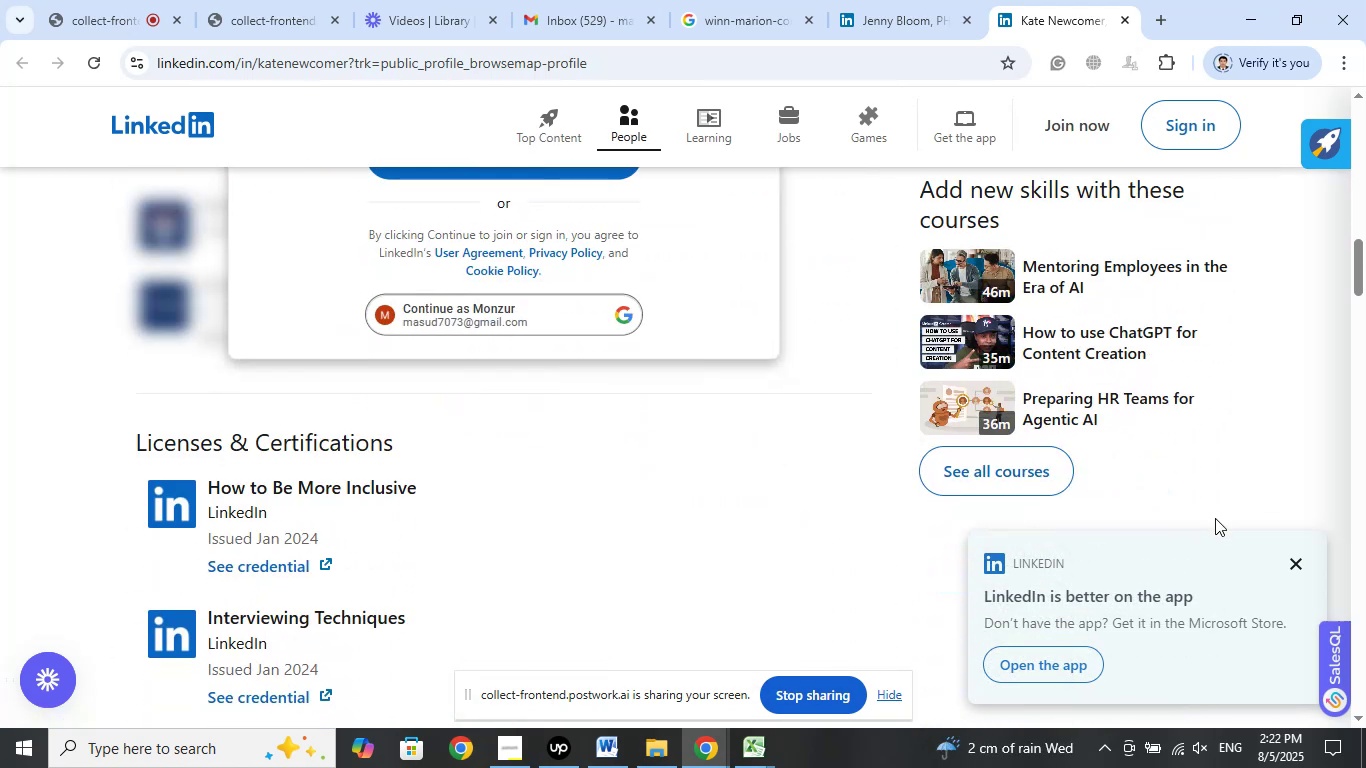 
left_click([1293, 557])
 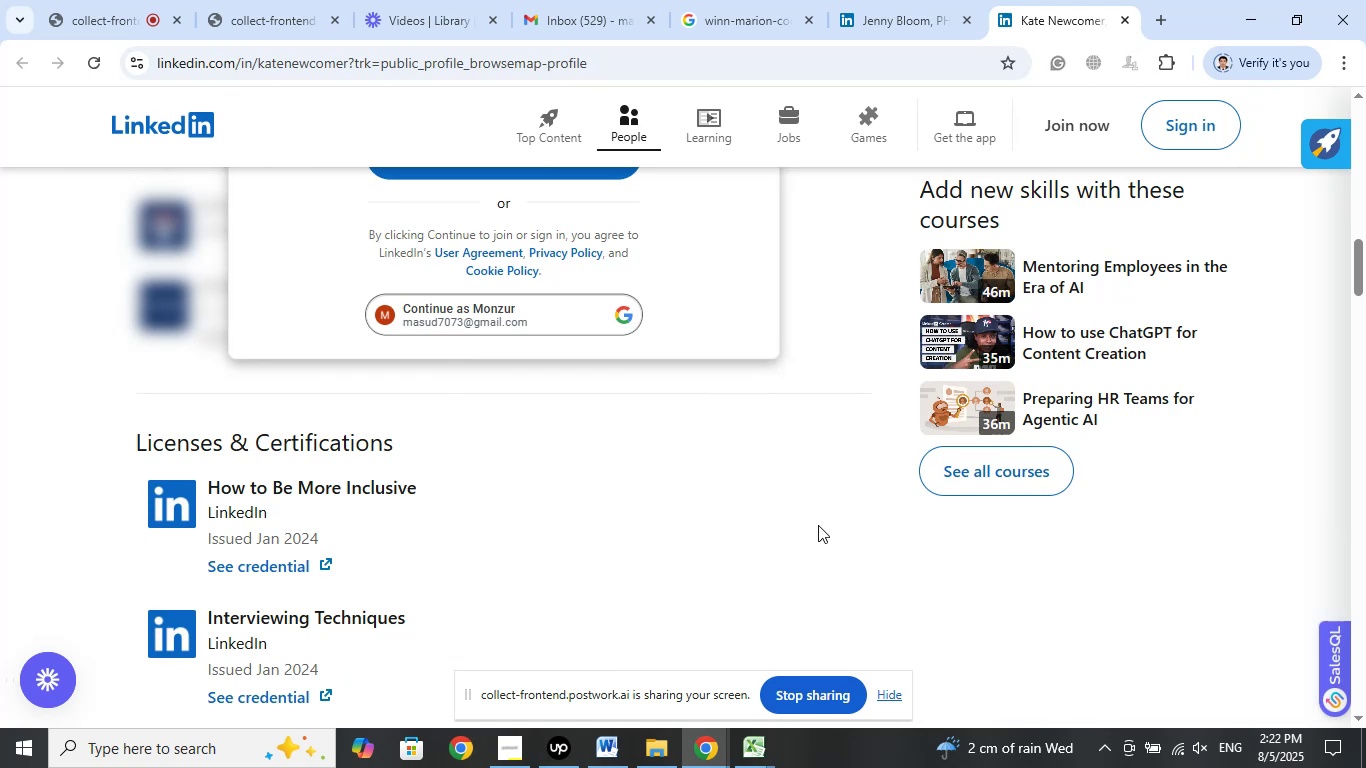 
scroll: coordinate [818, 516], scroll_direction: up, amount: 3.0
 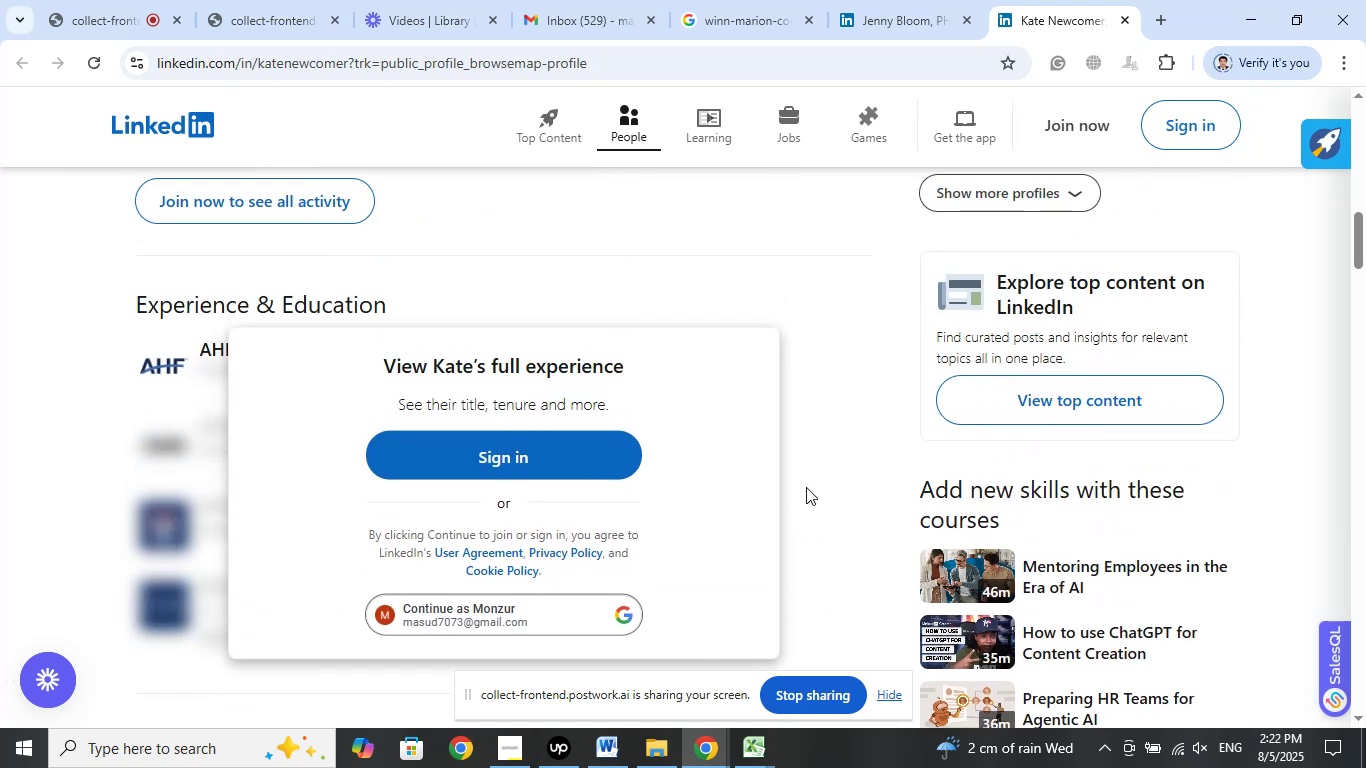 
left_click([848, 383])
 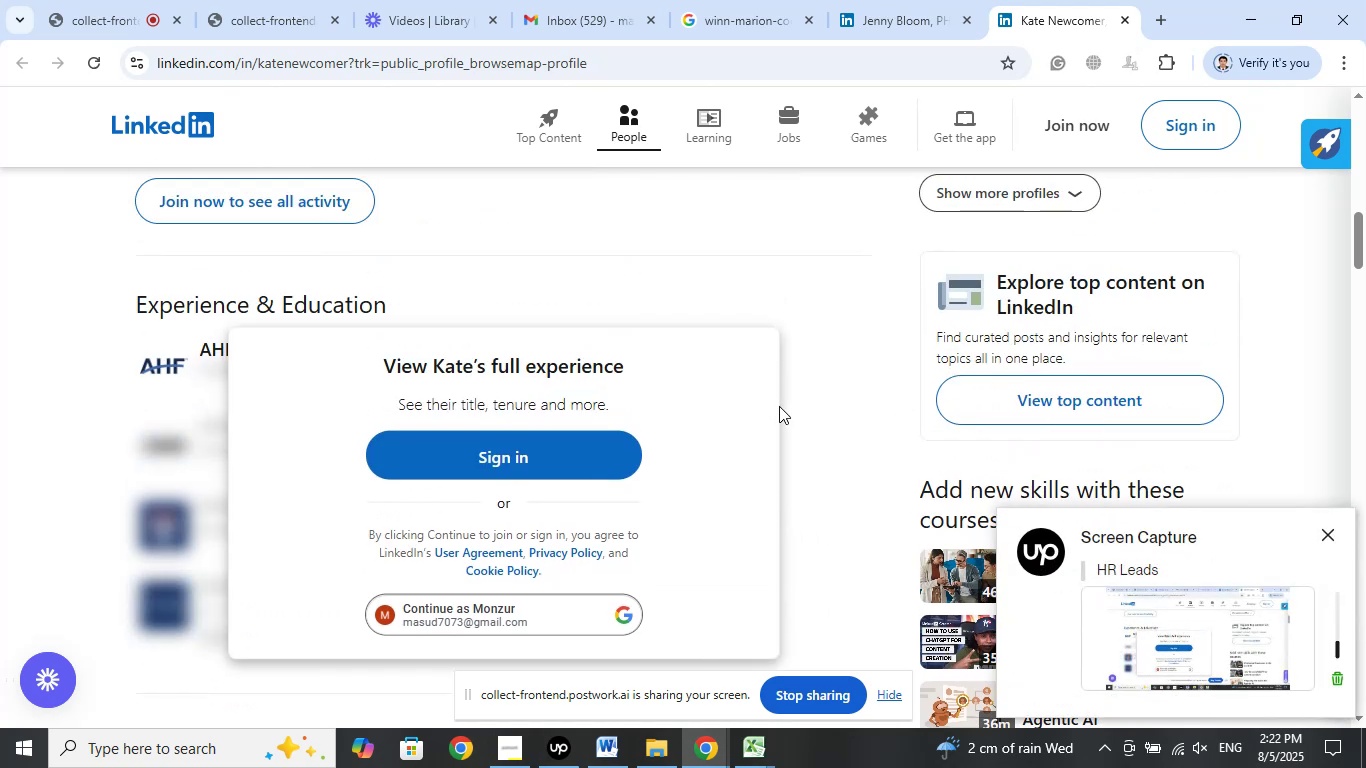 
scroll: coordinate [765, 375], scroll_direction: up, amount: 6.0
 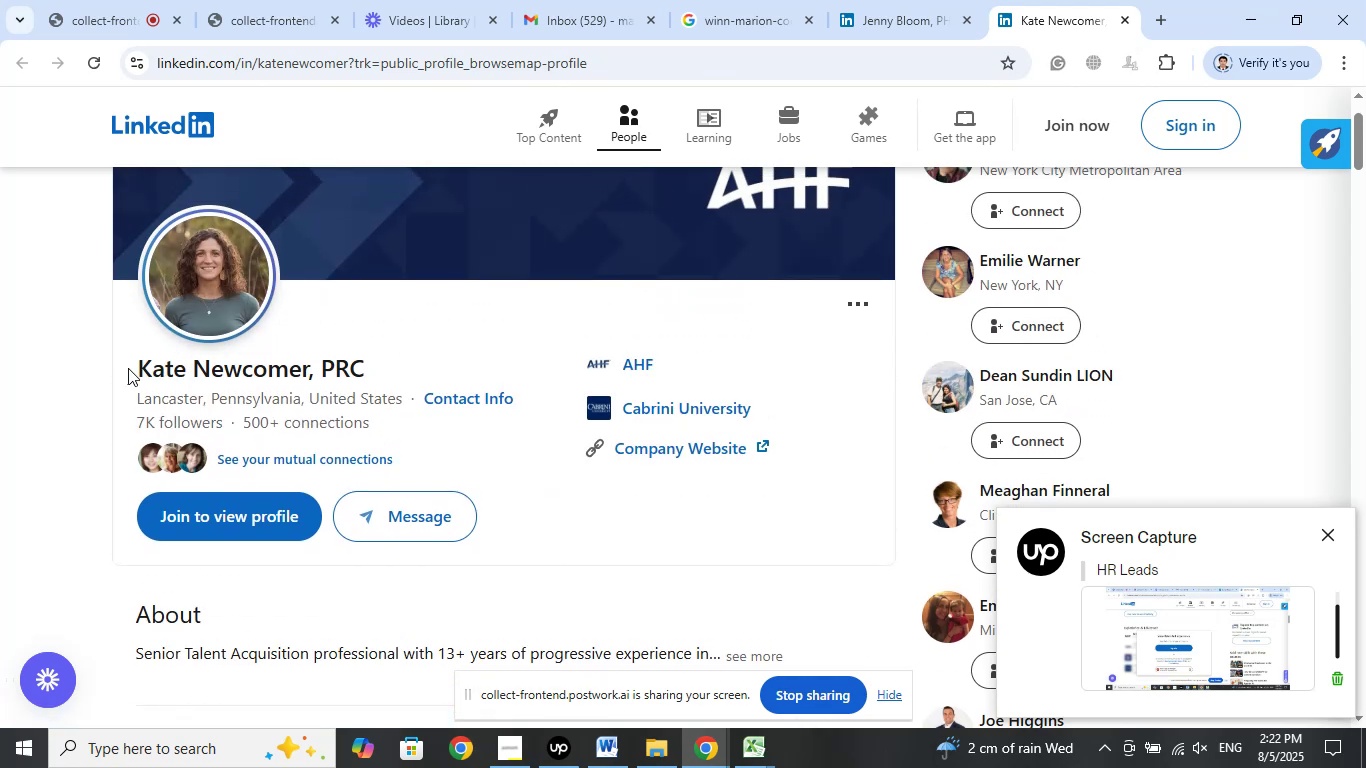 
left_click_drag(start_coordinate=[108, 366], to_coordinate=[376, 362])
 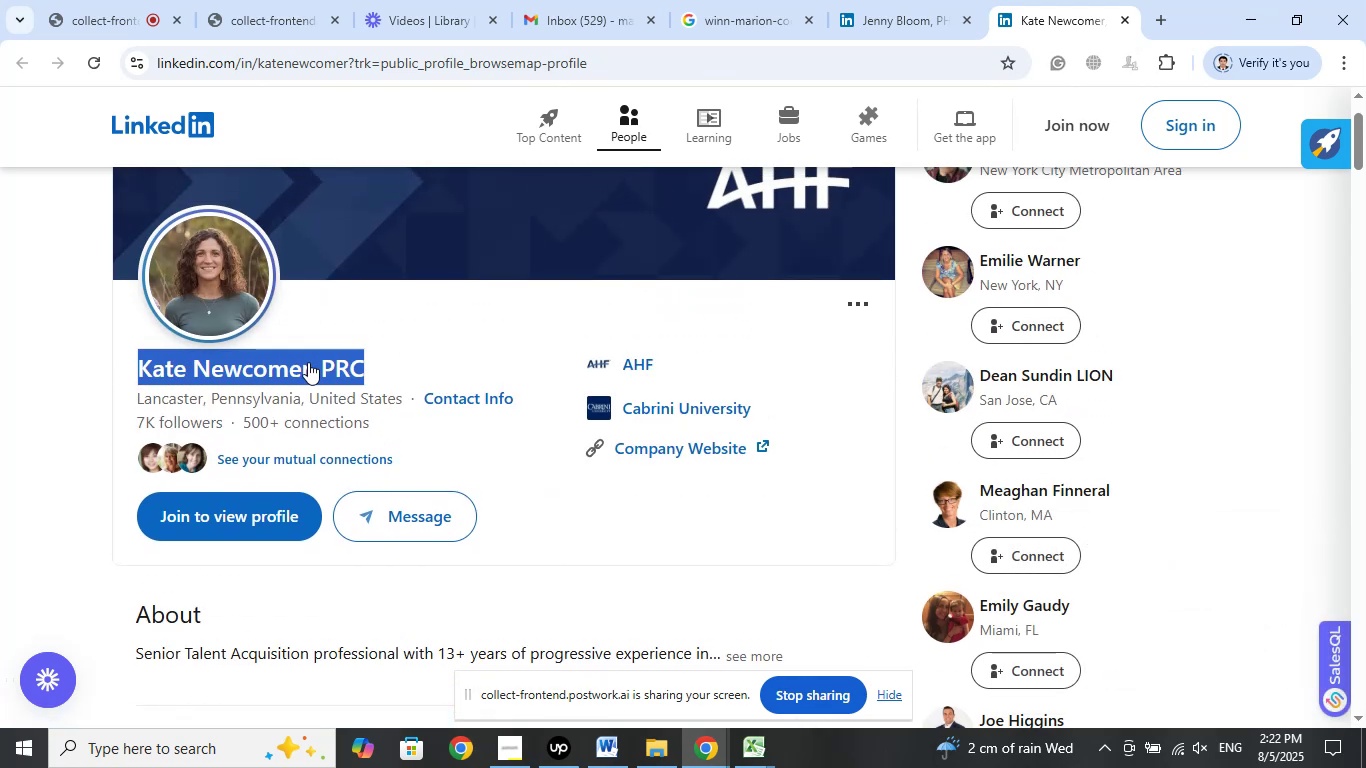 
right_click([308, 362])
 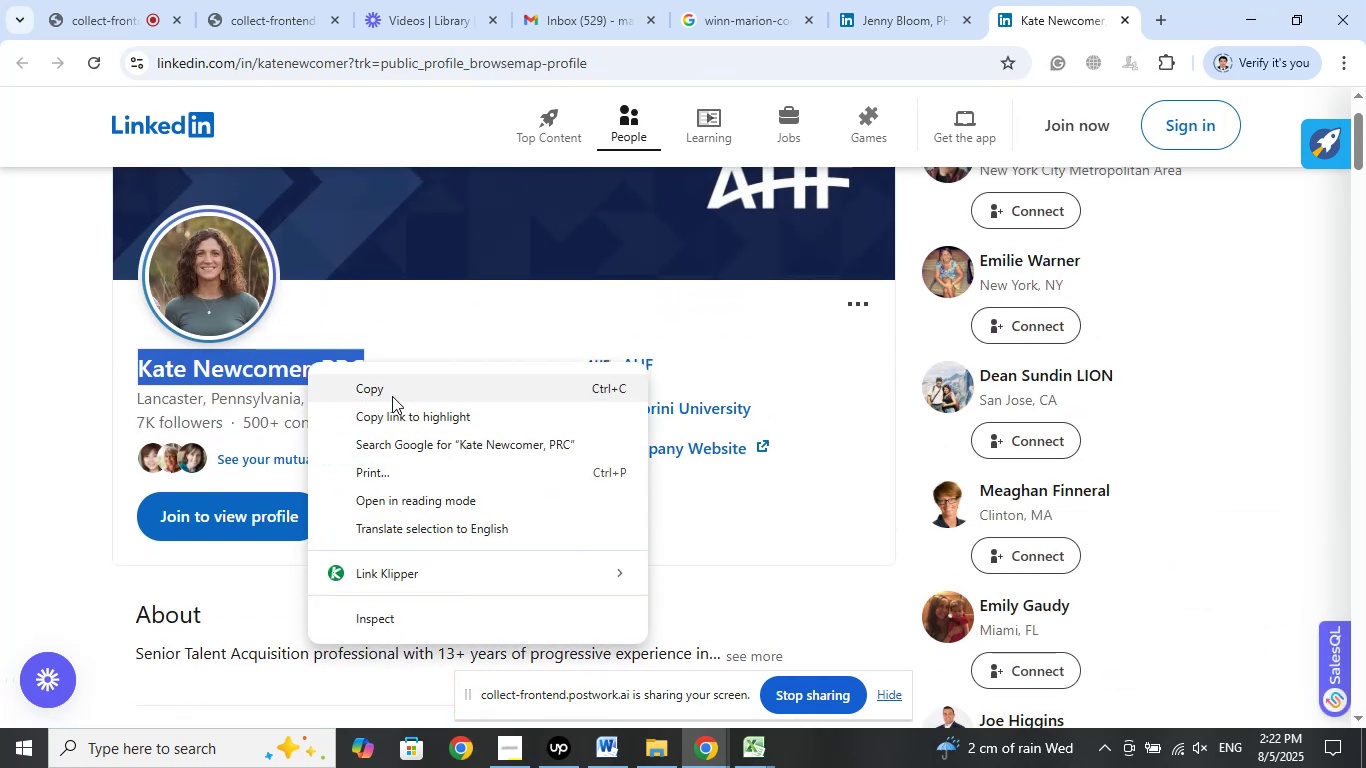 
left_click([389, 392])
 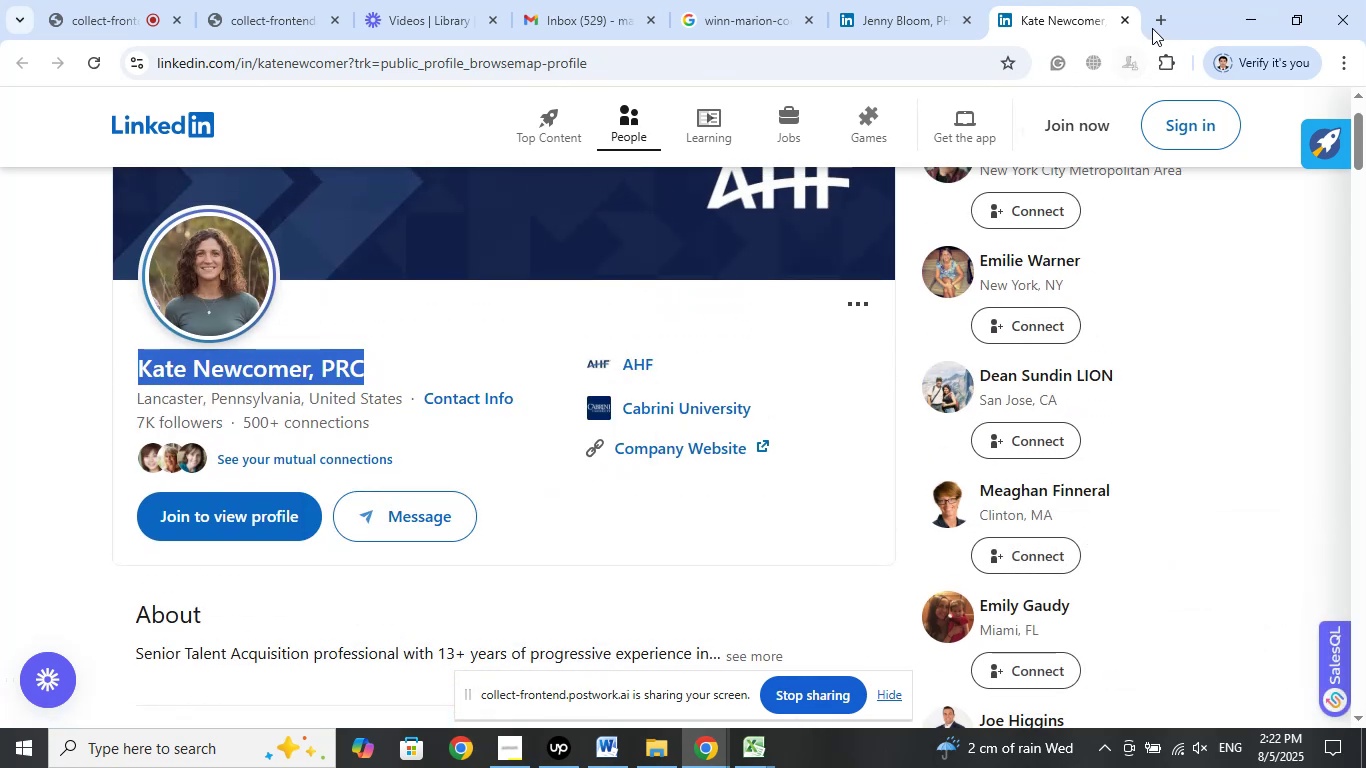 
left_click([1162, 24])
 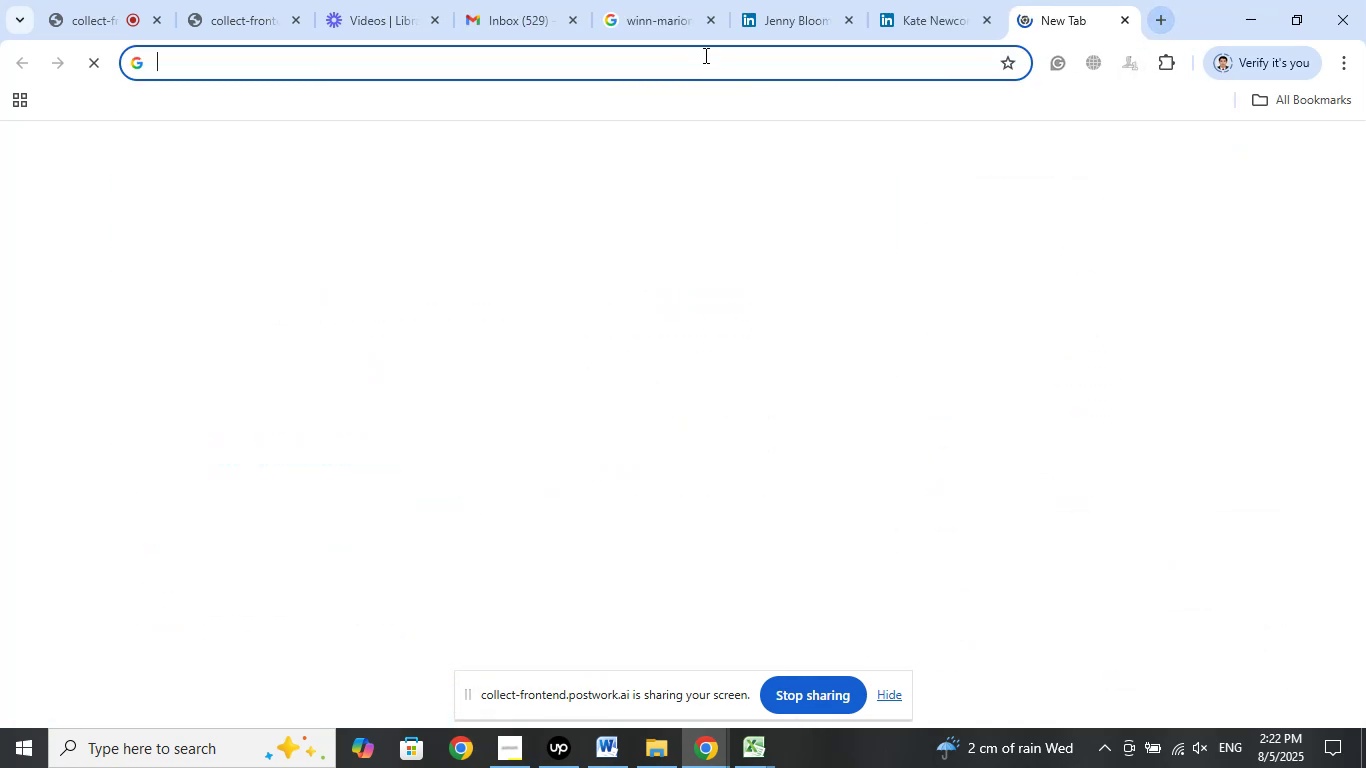 
left_click([704, 55])
 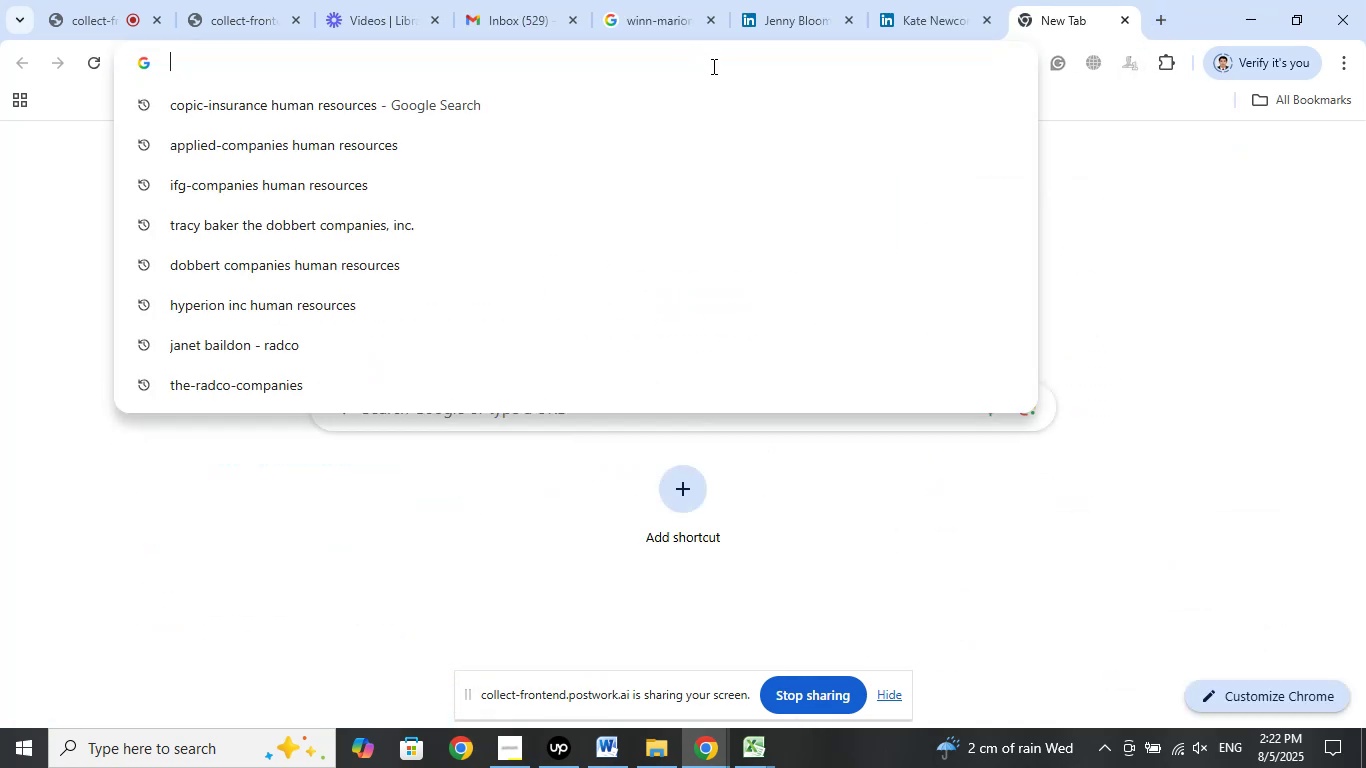 
right_click([712, 66])
 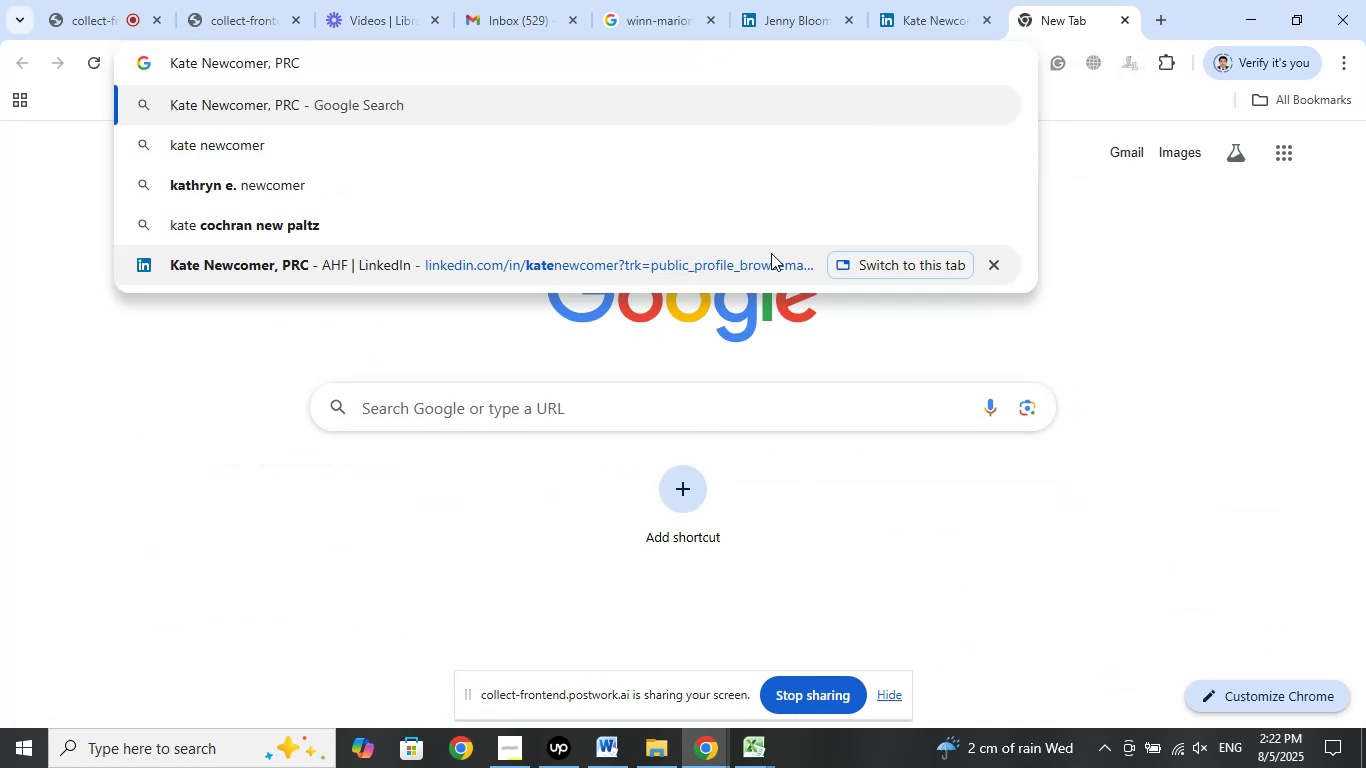 
key(Space)
 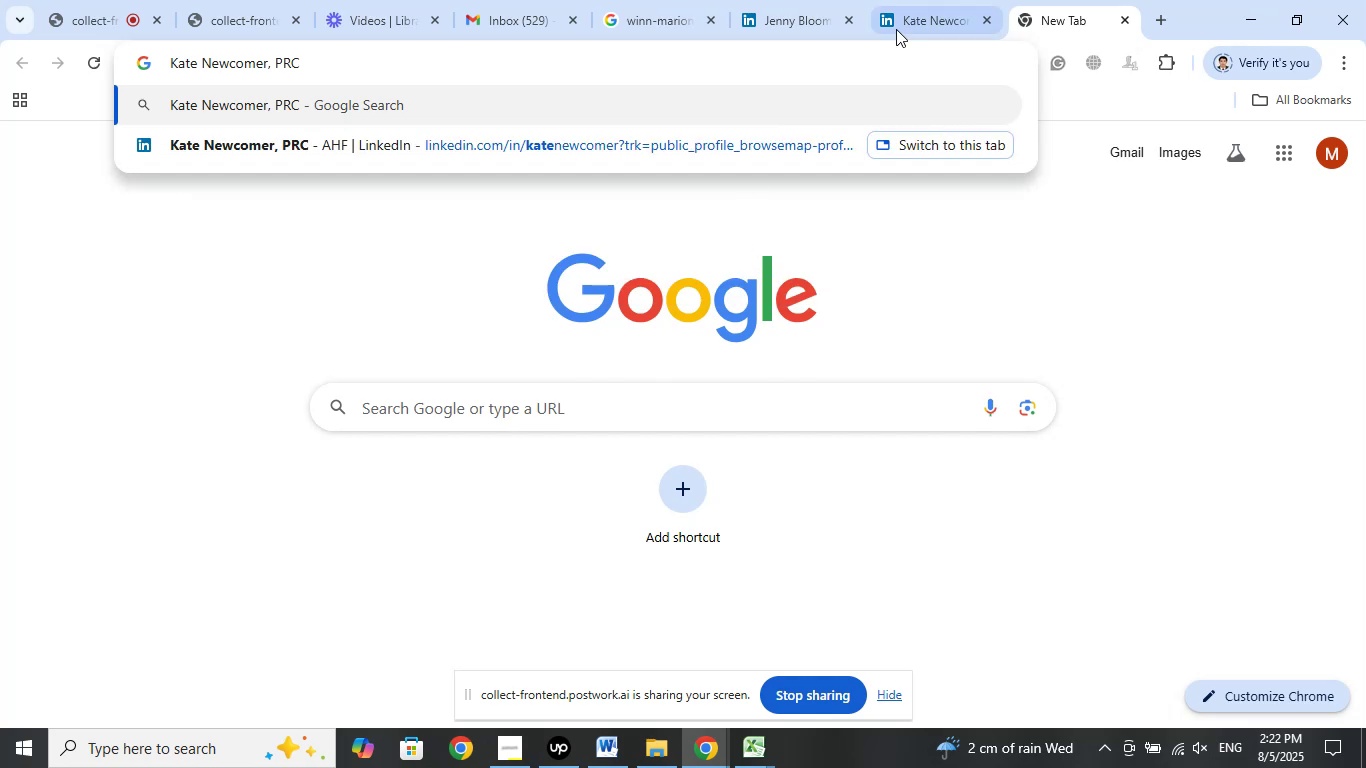 
left_click([915, 9])
 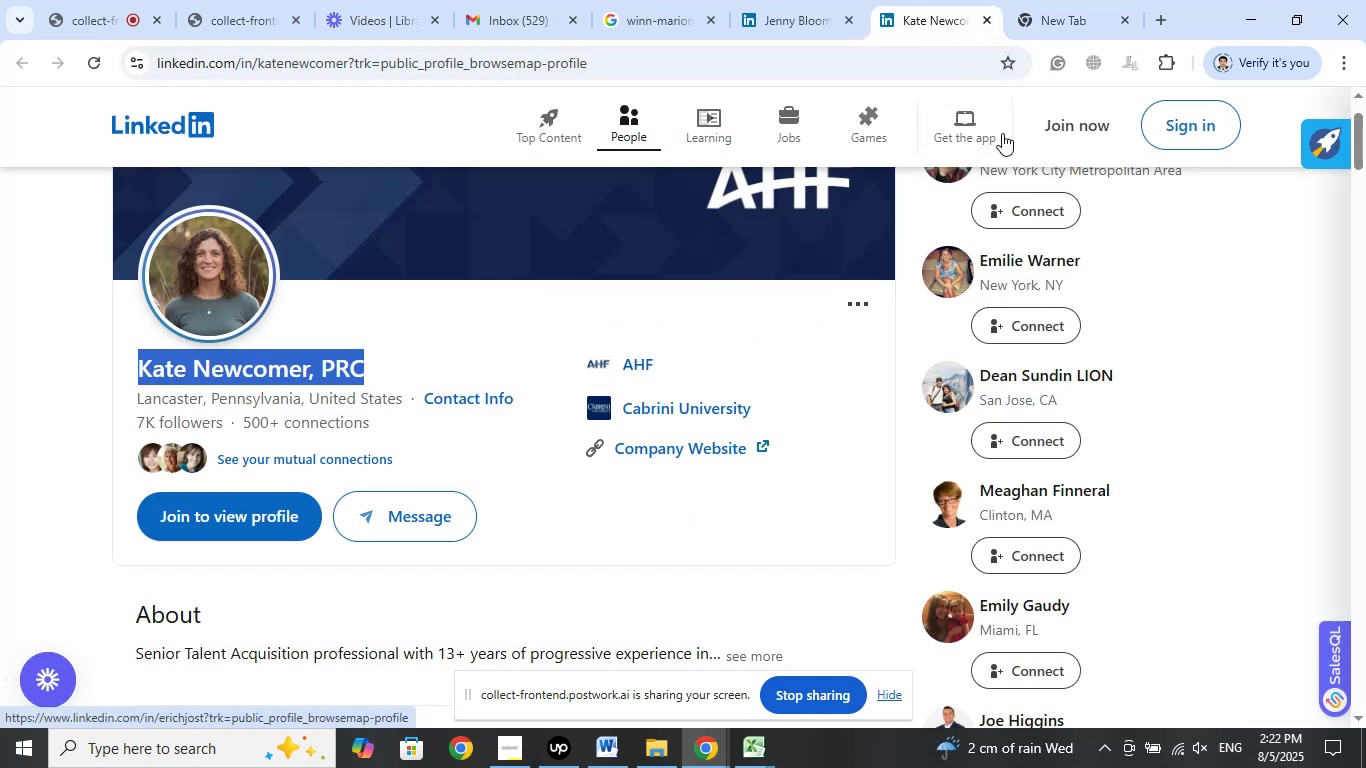 
wait(5.02)
 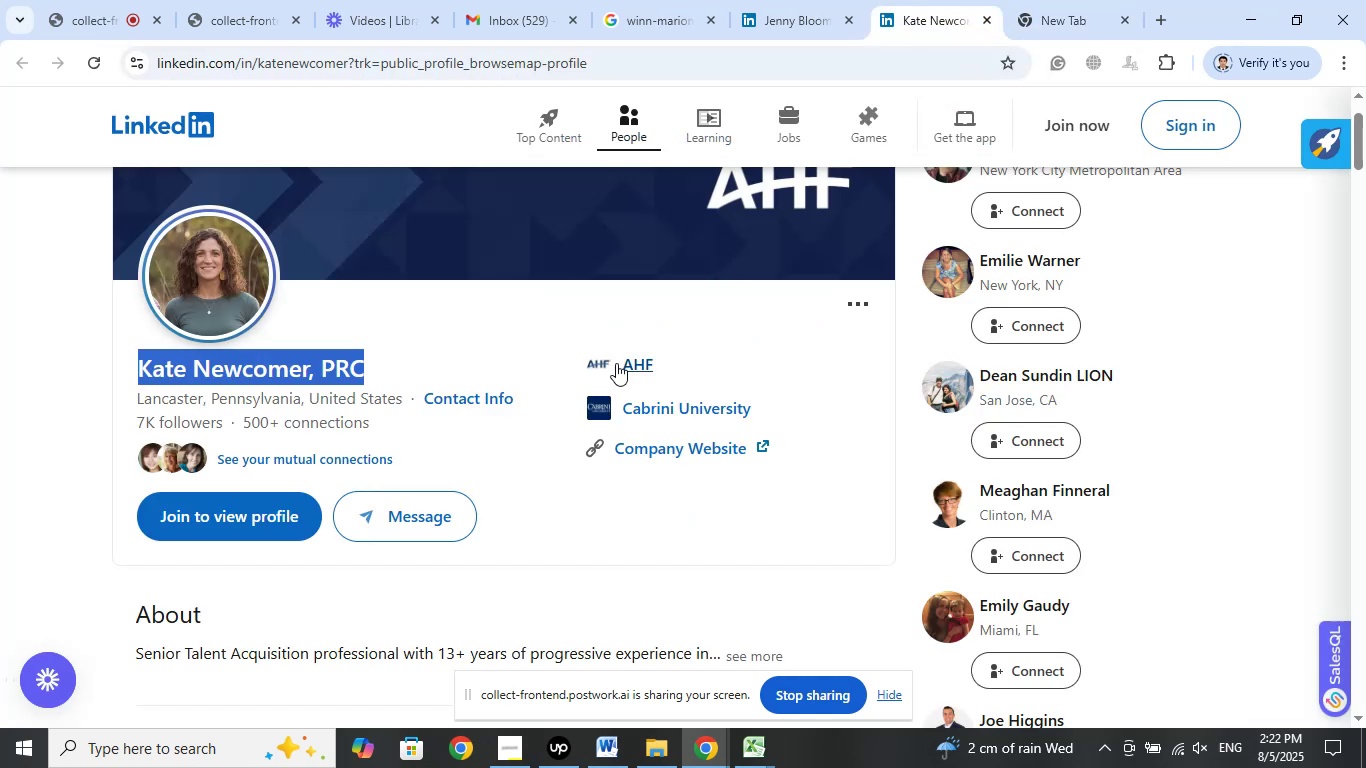 
left_click([1069, 15])
 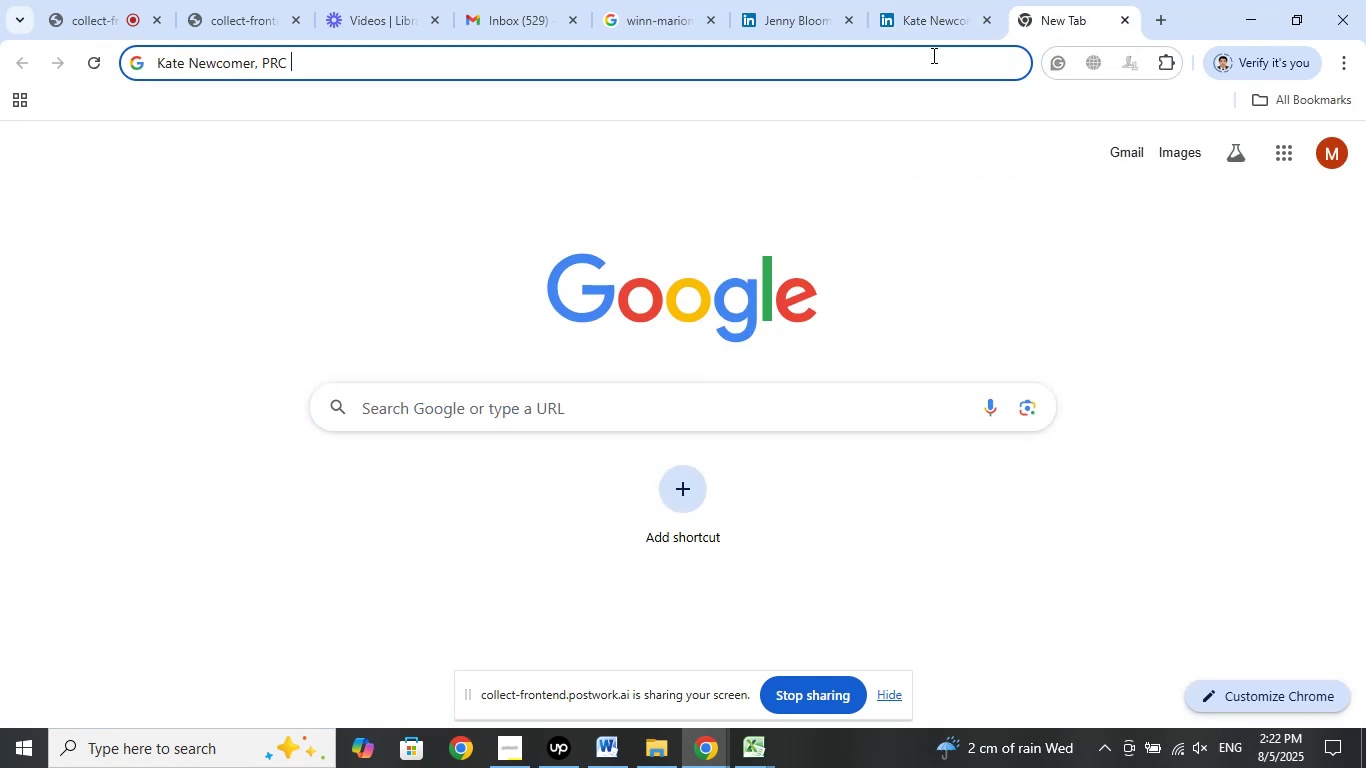 
type(AHF company)
 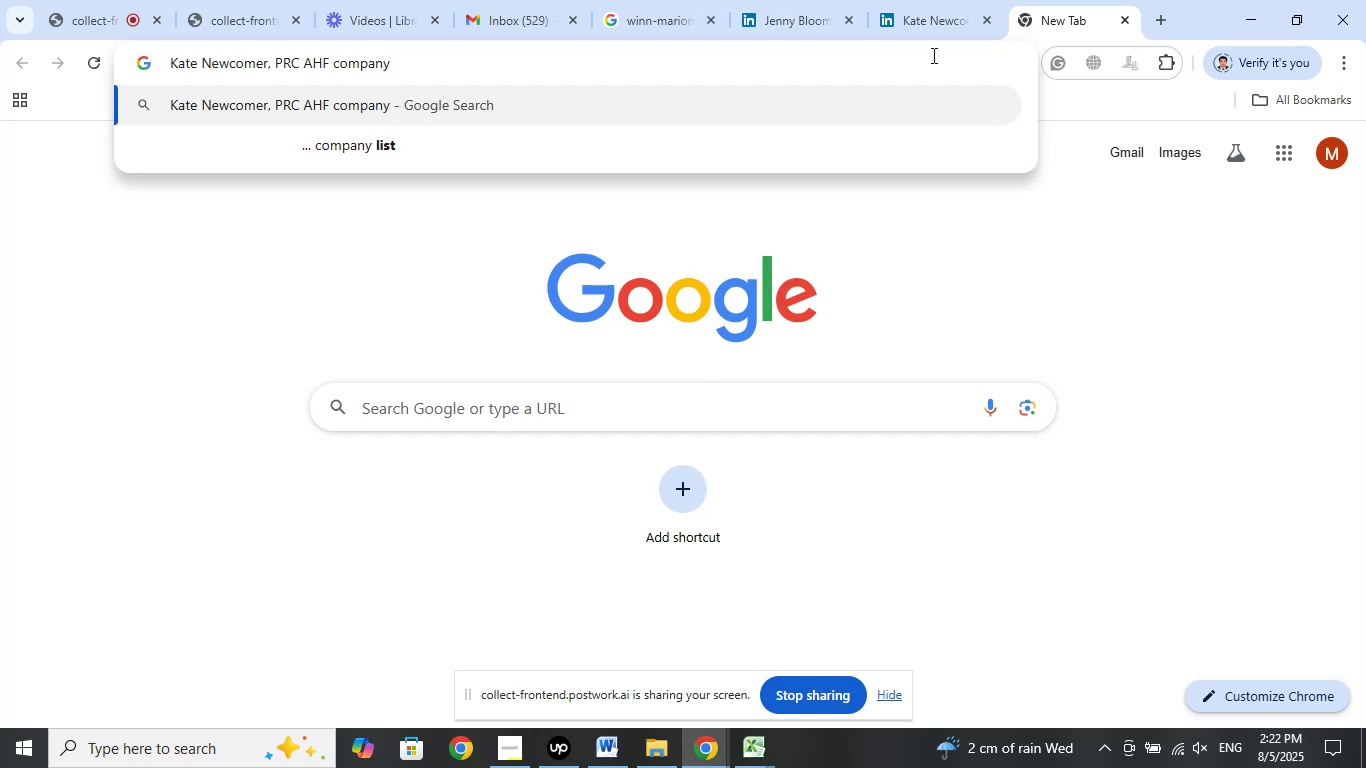 
key(Enter)
 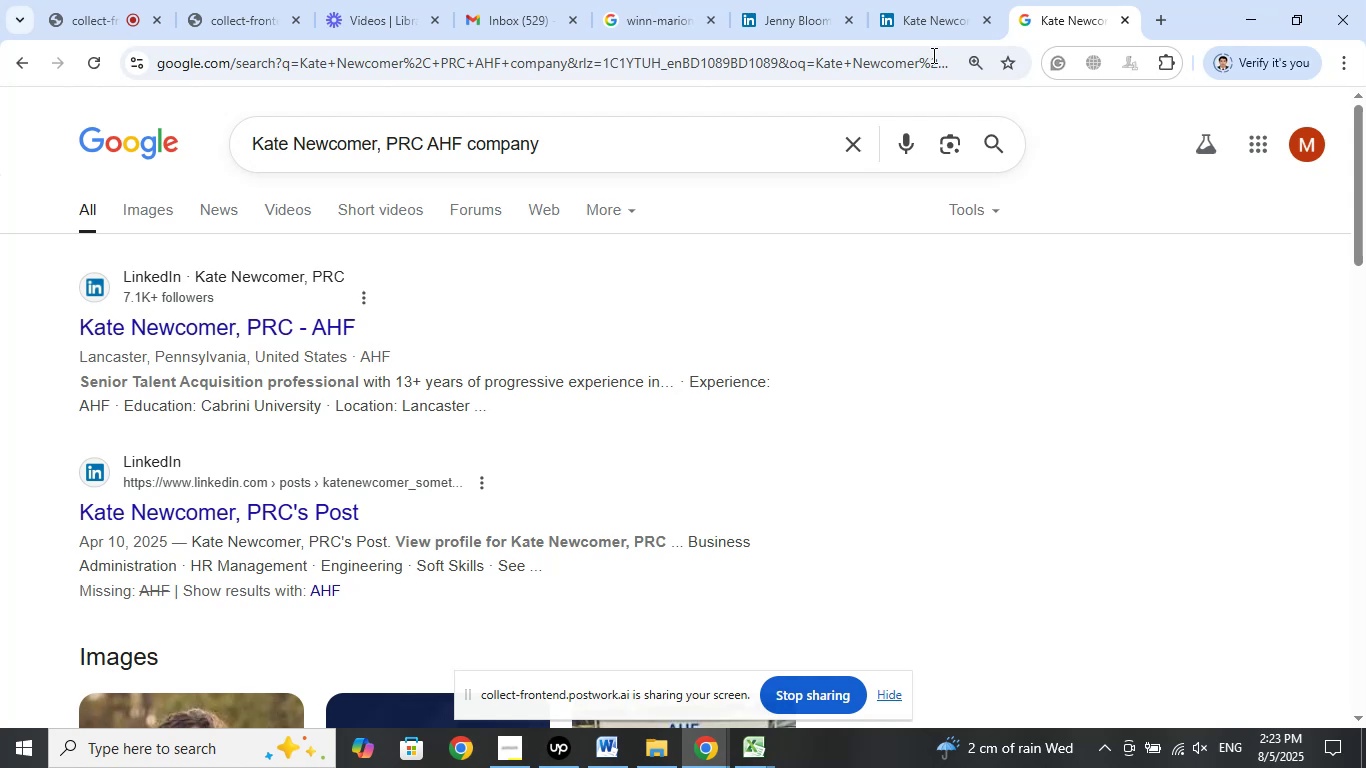 
wait(61.12)
 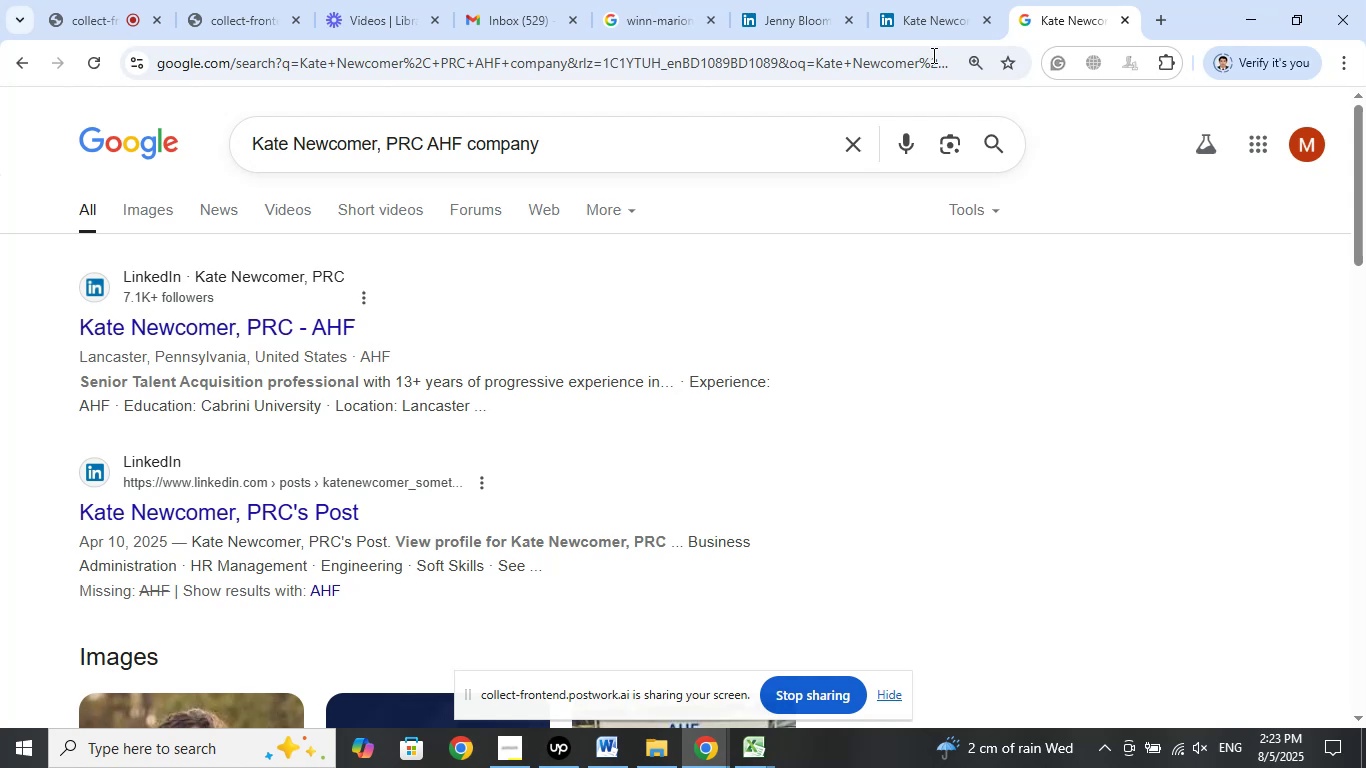 
scroll: coordinate [842, 541], scroll_direction: down, amount: 12.0
 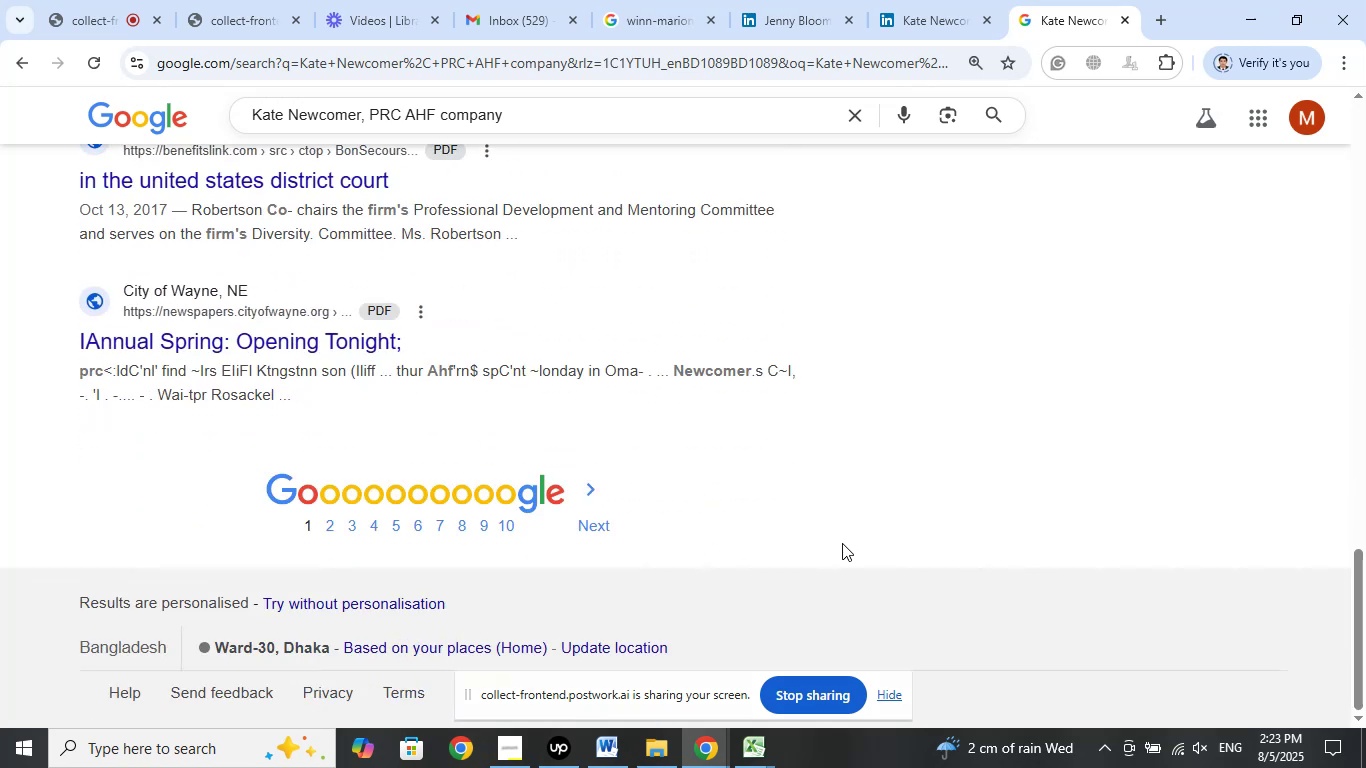 
scroll: coordinate [851, 531], scroll_direction: up, amount: 20.0
 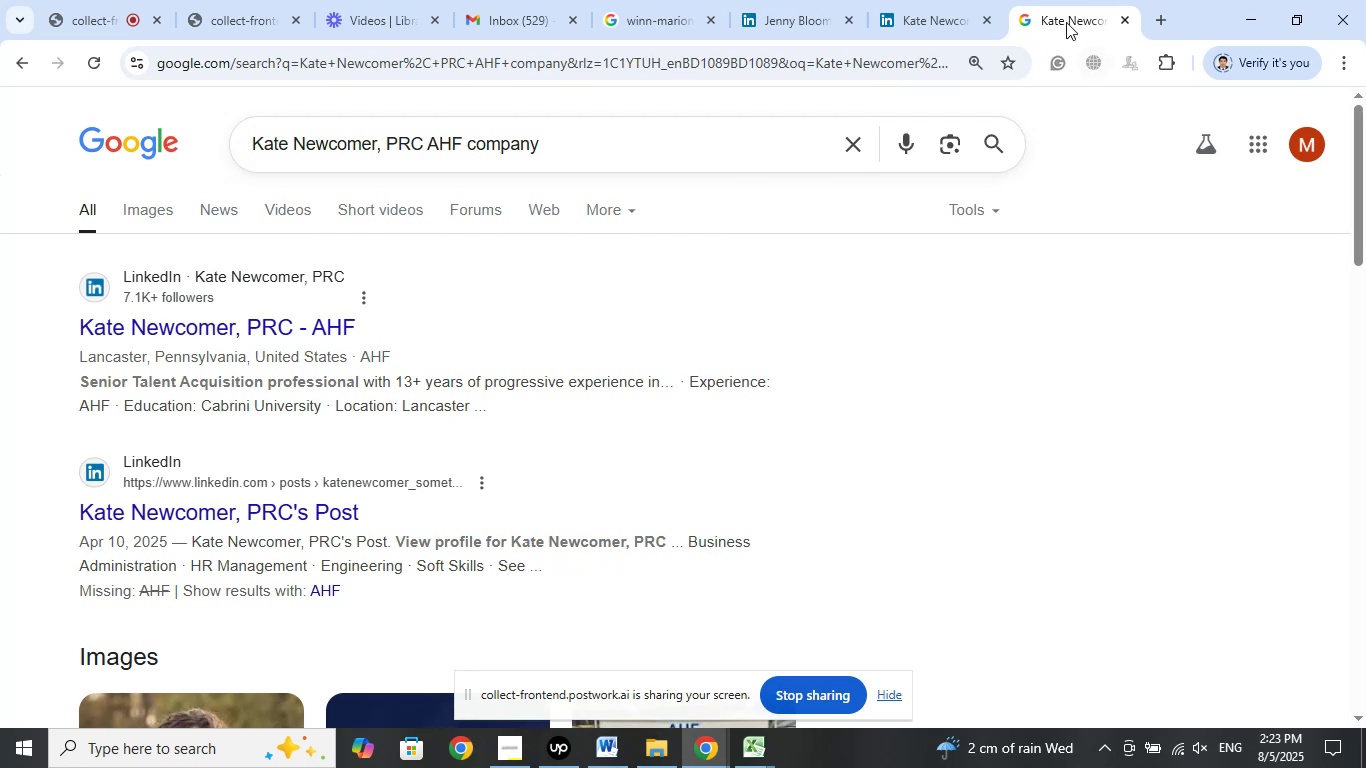 
wait(11.06)
 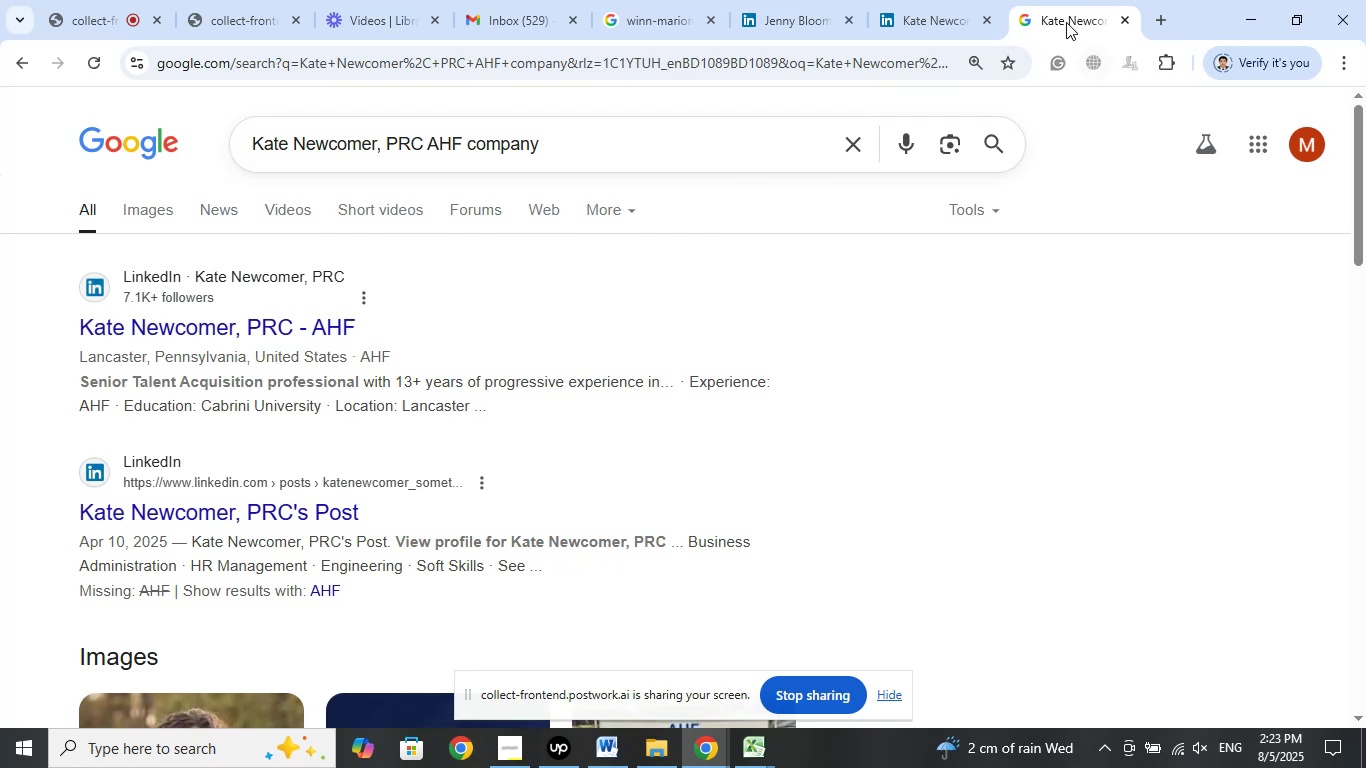 
scroll: coordinate [1143, 504], scroll_direction: up, amount: 7.0
 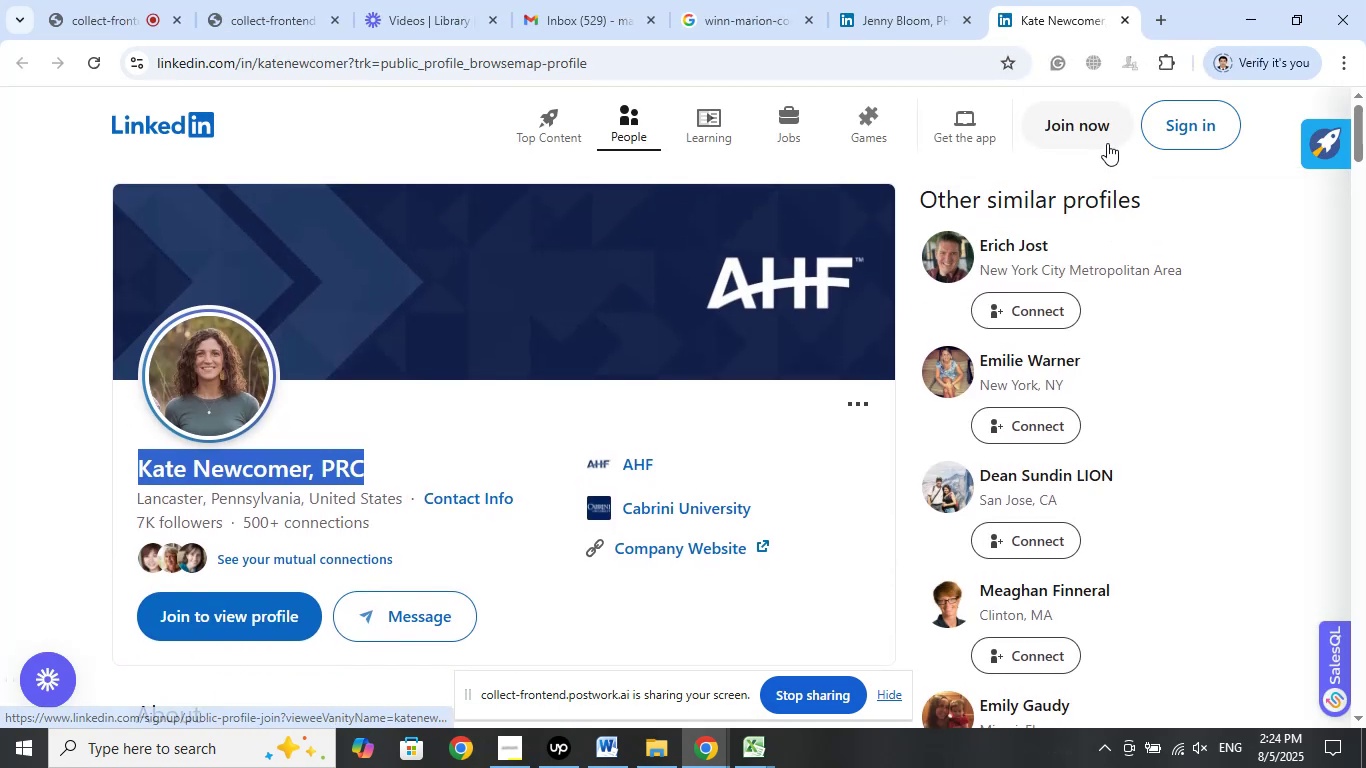 
left_click([1123, 21])
 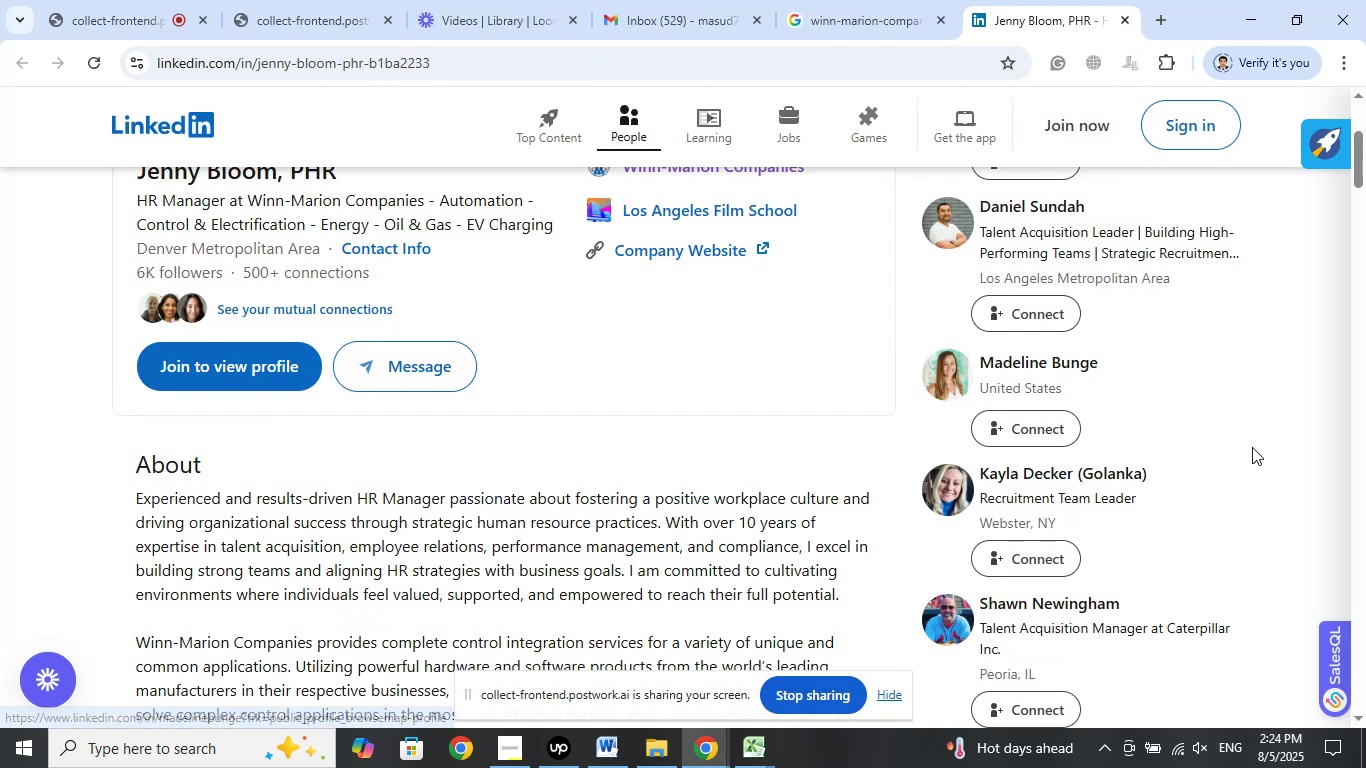 
scroll: coordinate [1245, 442], scroll_direction: up, amount: 2.0
 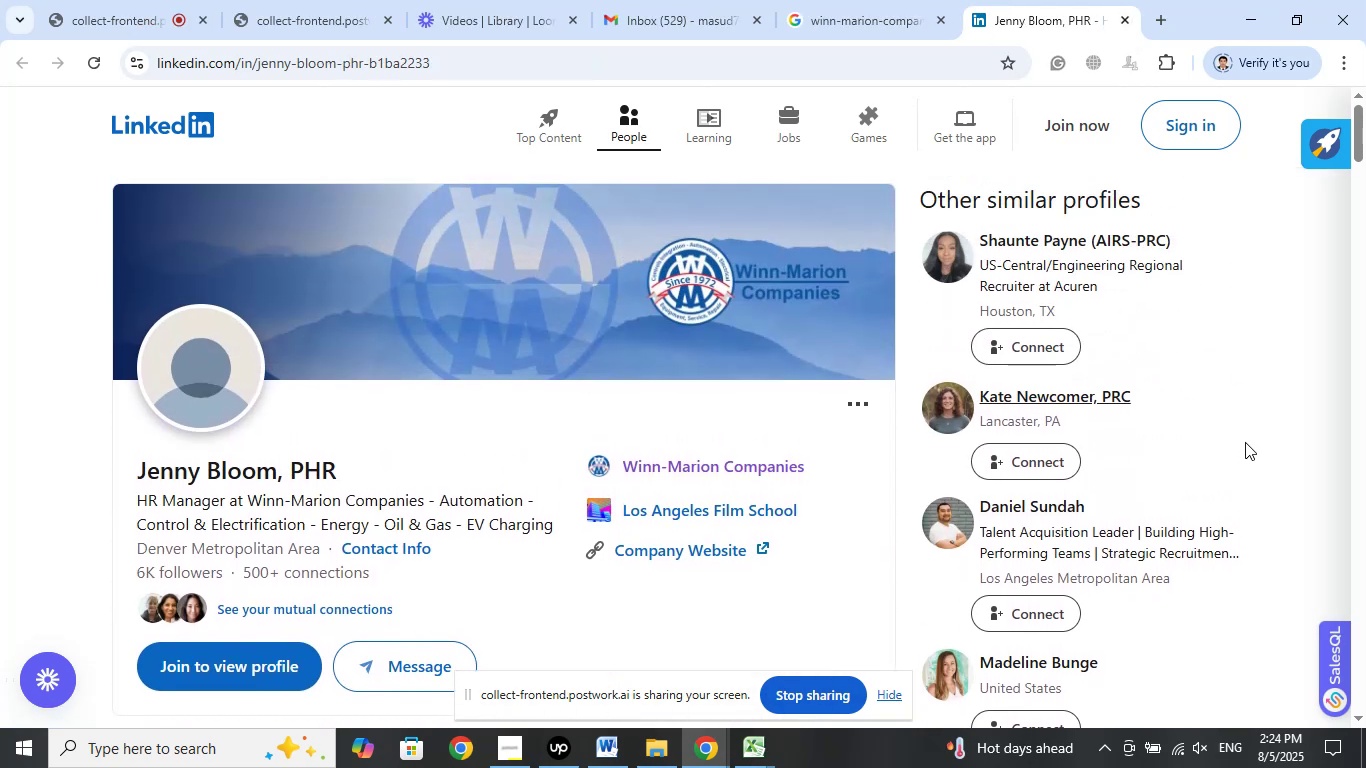 
scroll: coordinate [1244, 442], scroll_direction: down, amount: 4.0
 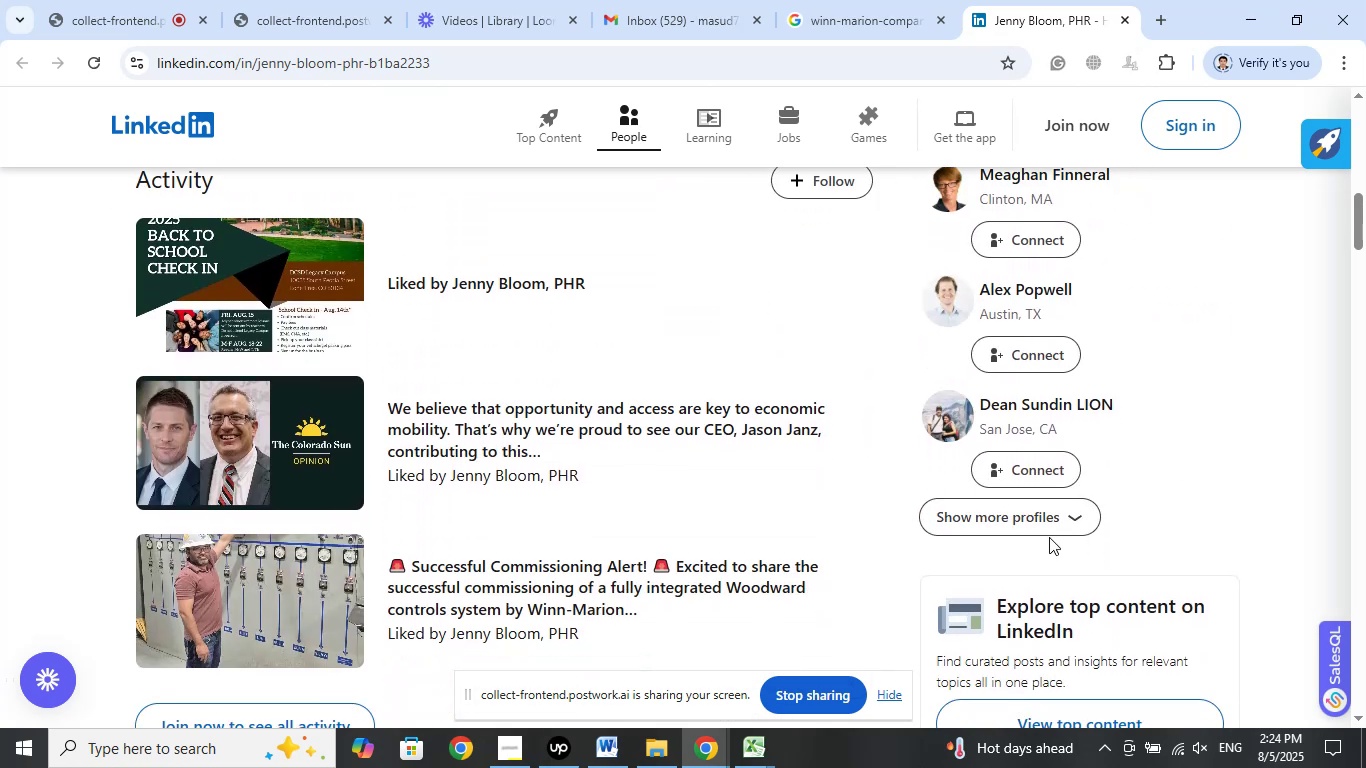 
left_click([1072, 520])
 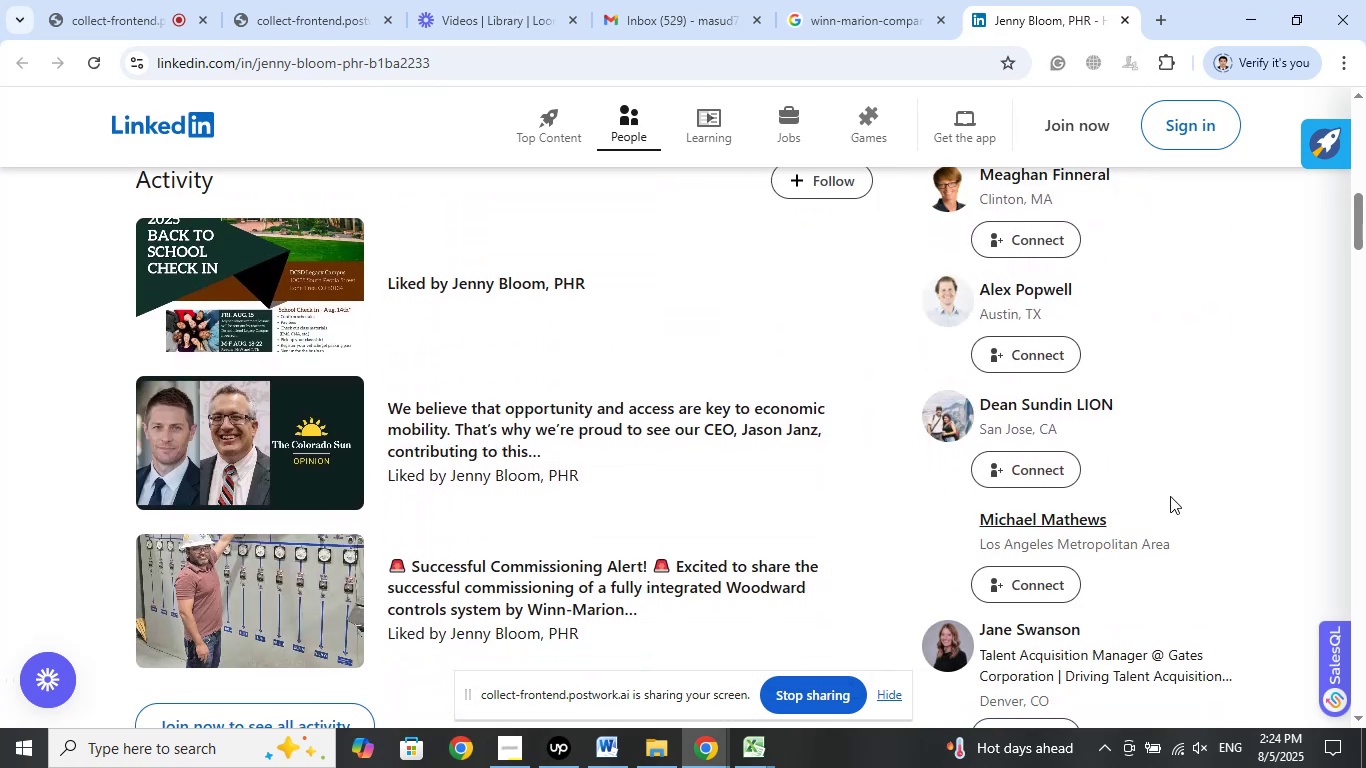 
scroll: coordinate [1194, 475], scroll_direction: down, amount: 6.0
 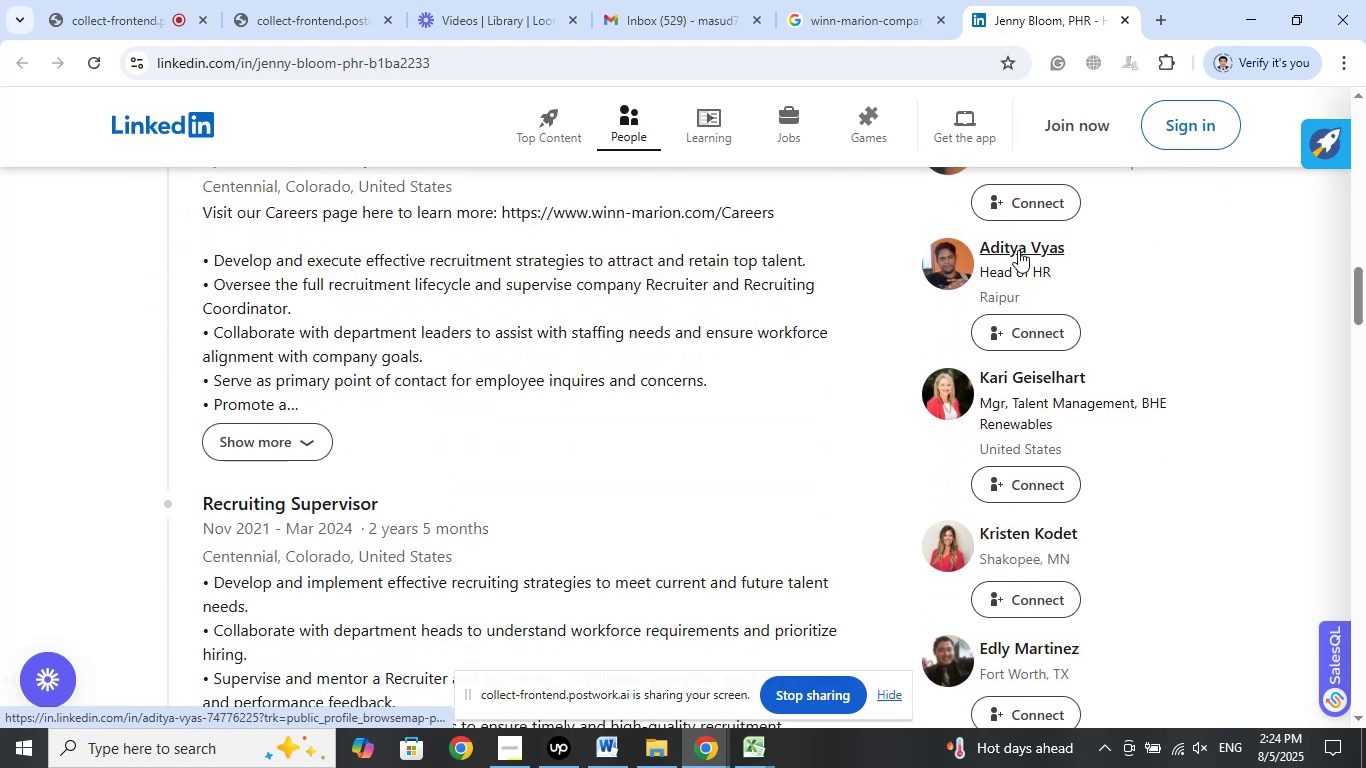 
right_click([1011, 246])
 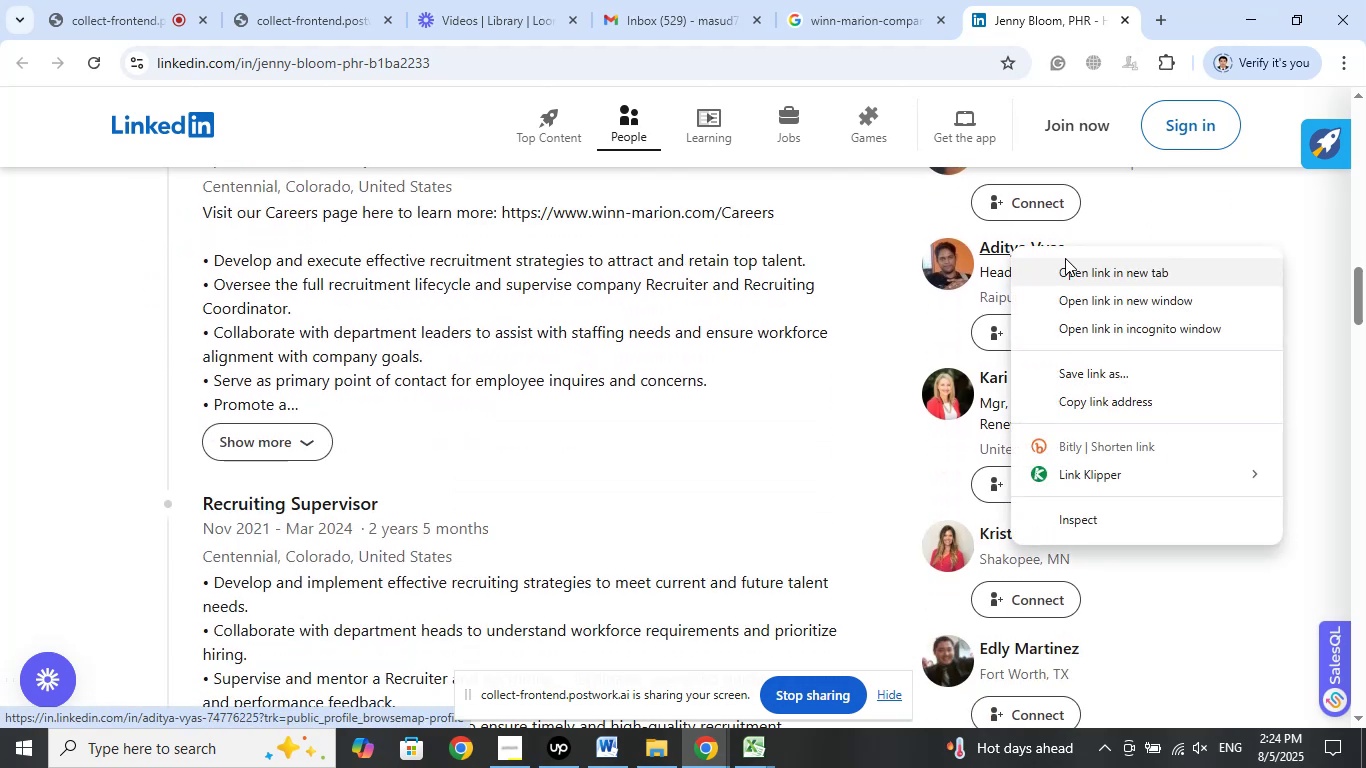 
left_click([1073, 276])
 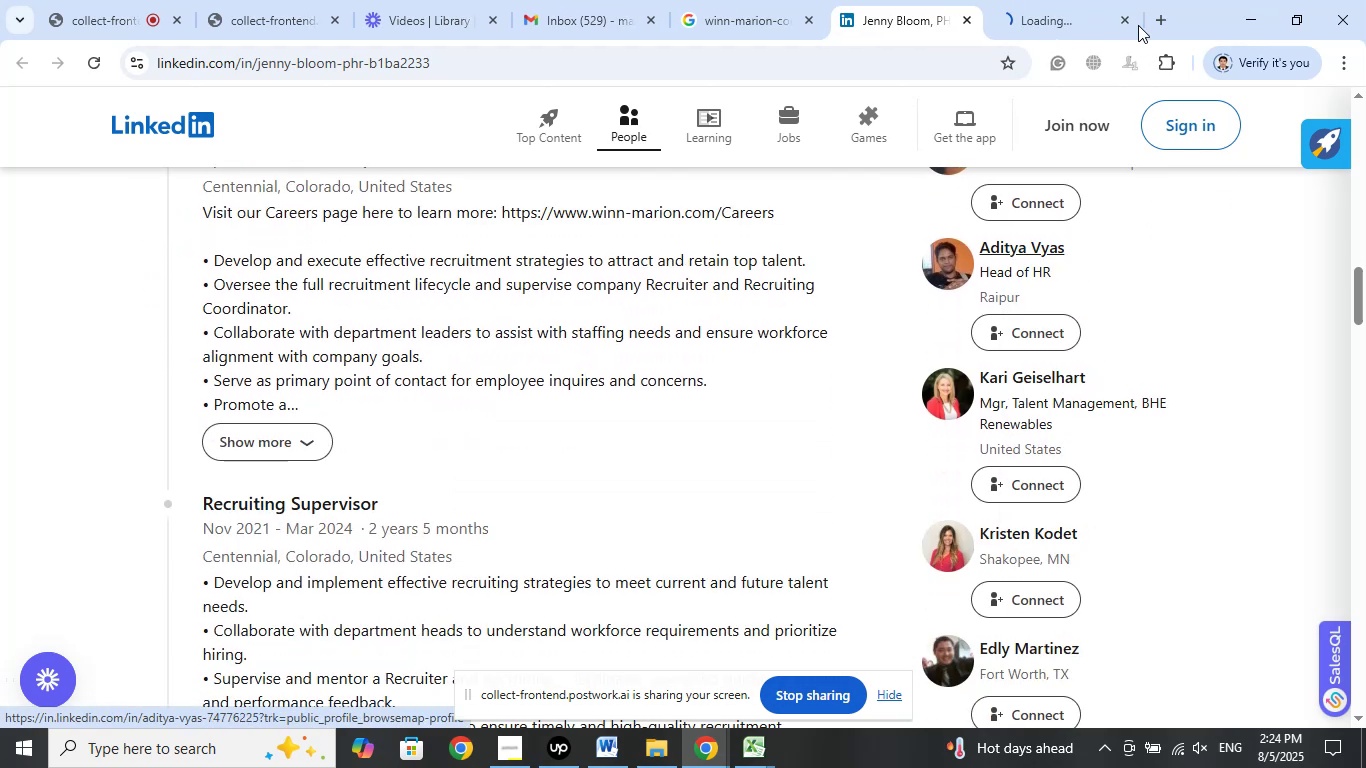 
left_click([1119, 22])
 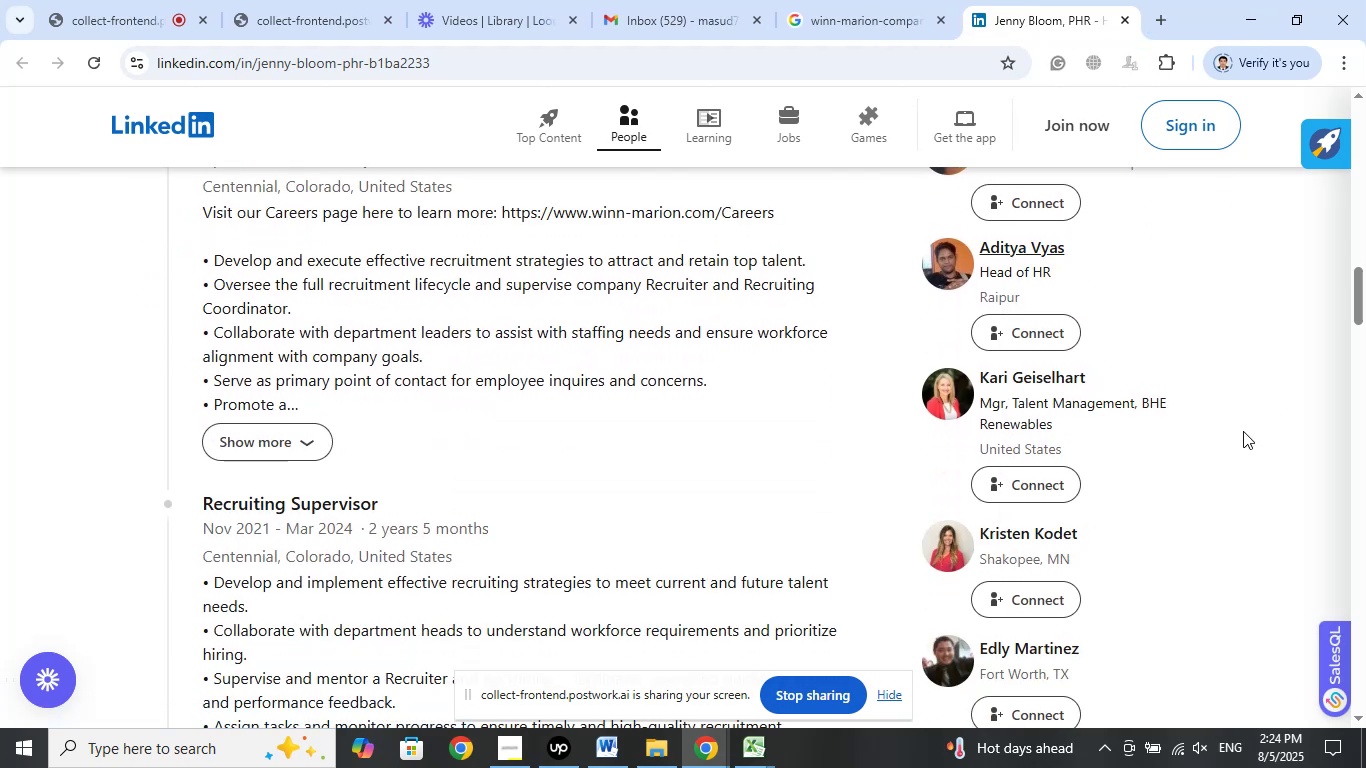 
scroll: coordinate [1237, 427], scroll_direction: down, amount: 3.0
 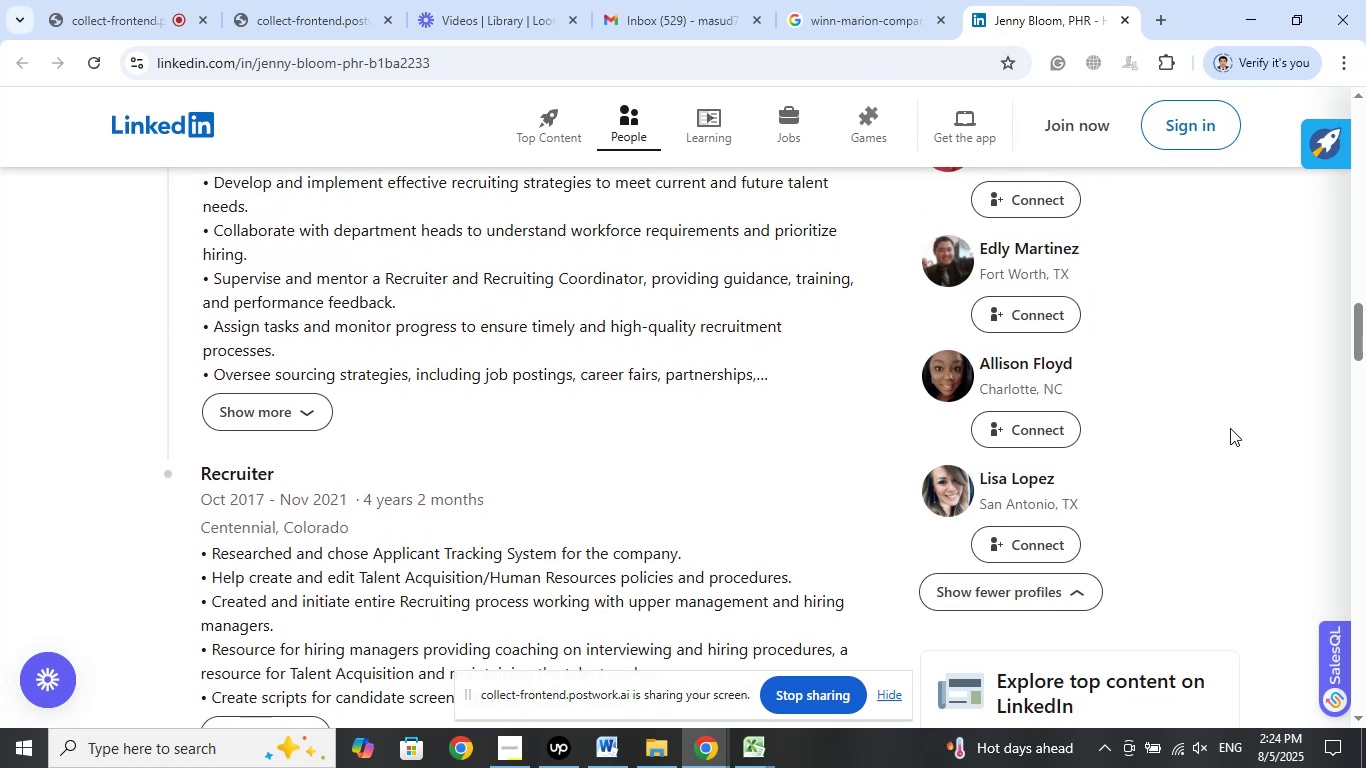 
wait(5.43)
 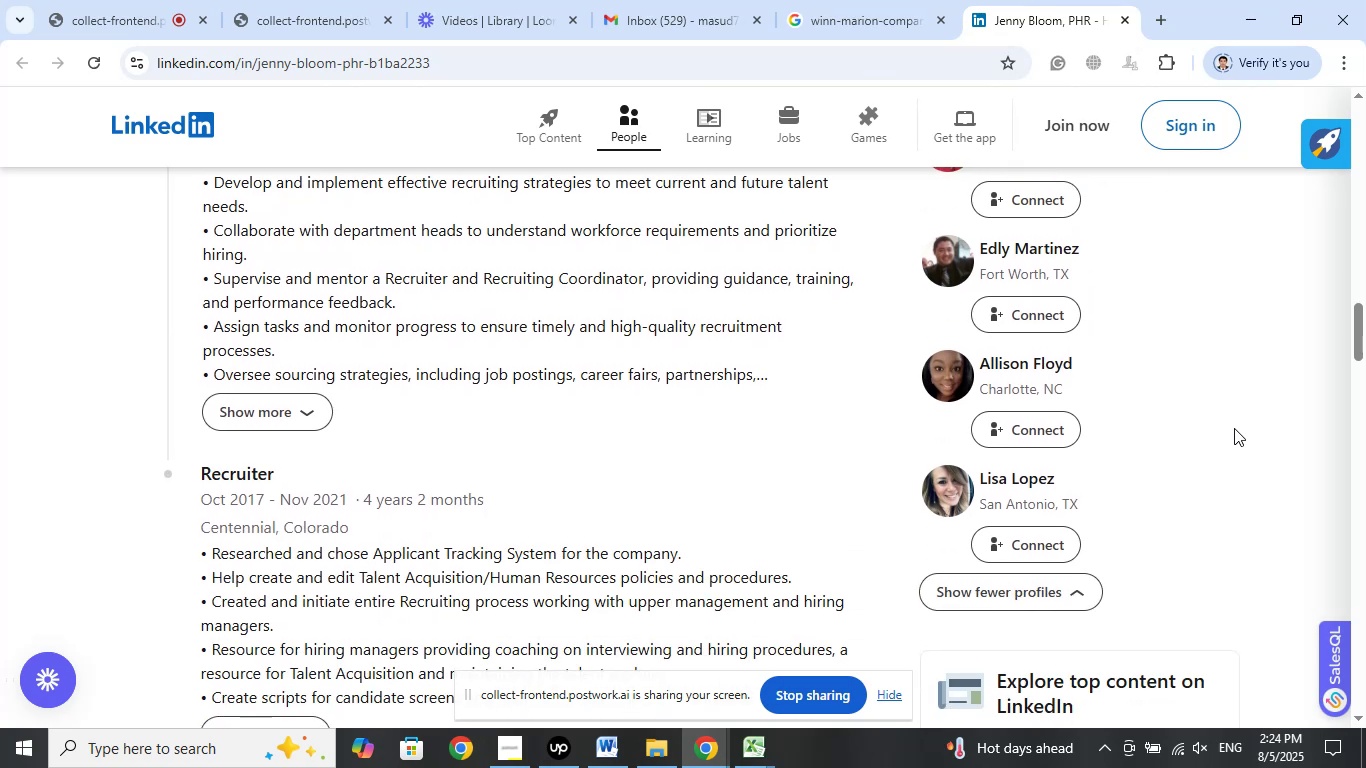 
right_click([1020, 482])
 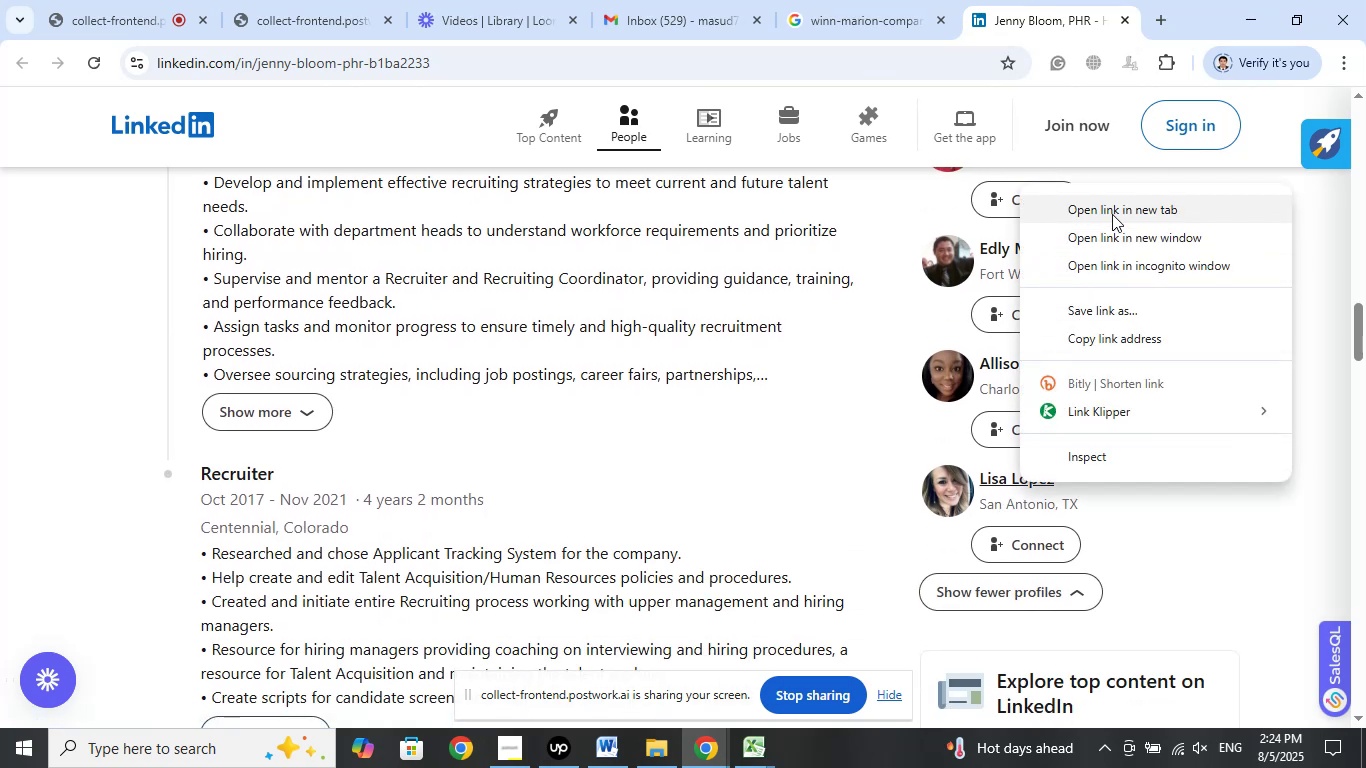 
left_click([1115, 211])
 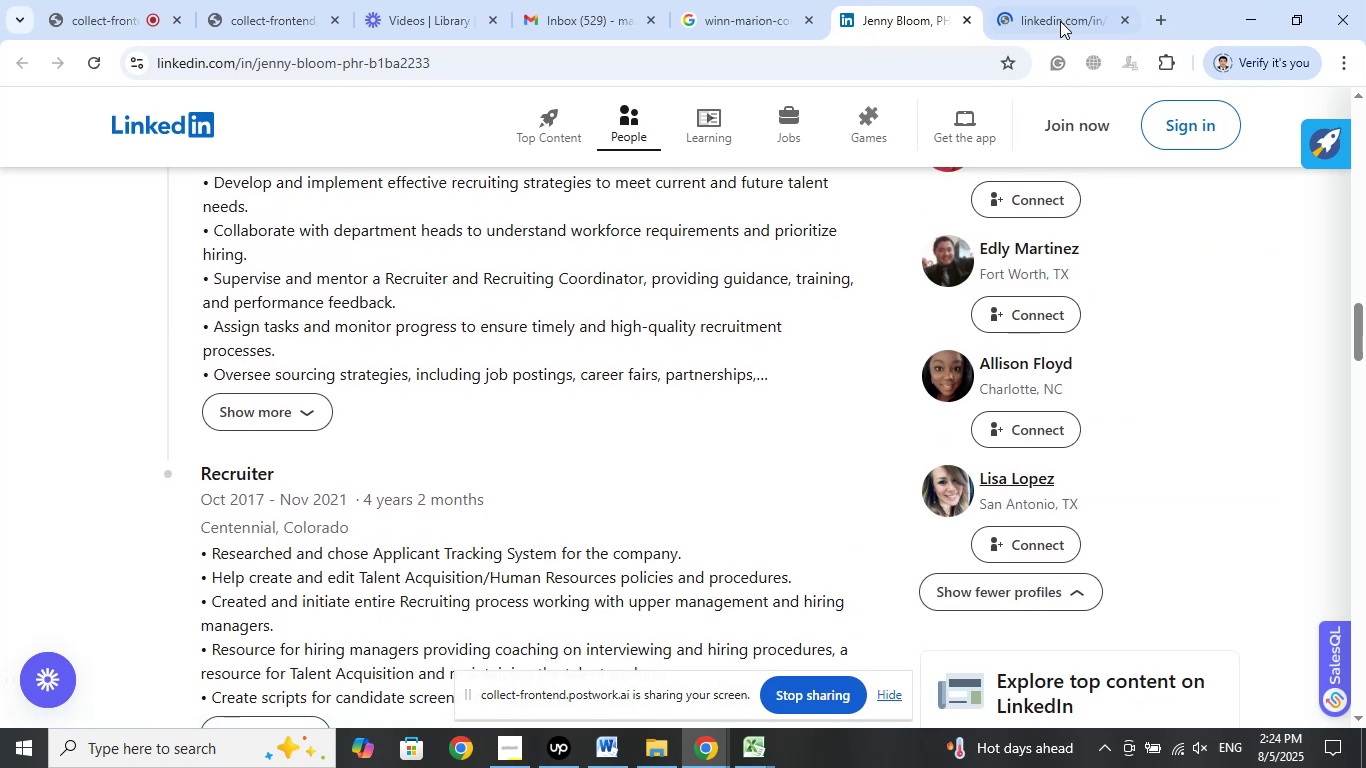 
left_click([1060, 21])
 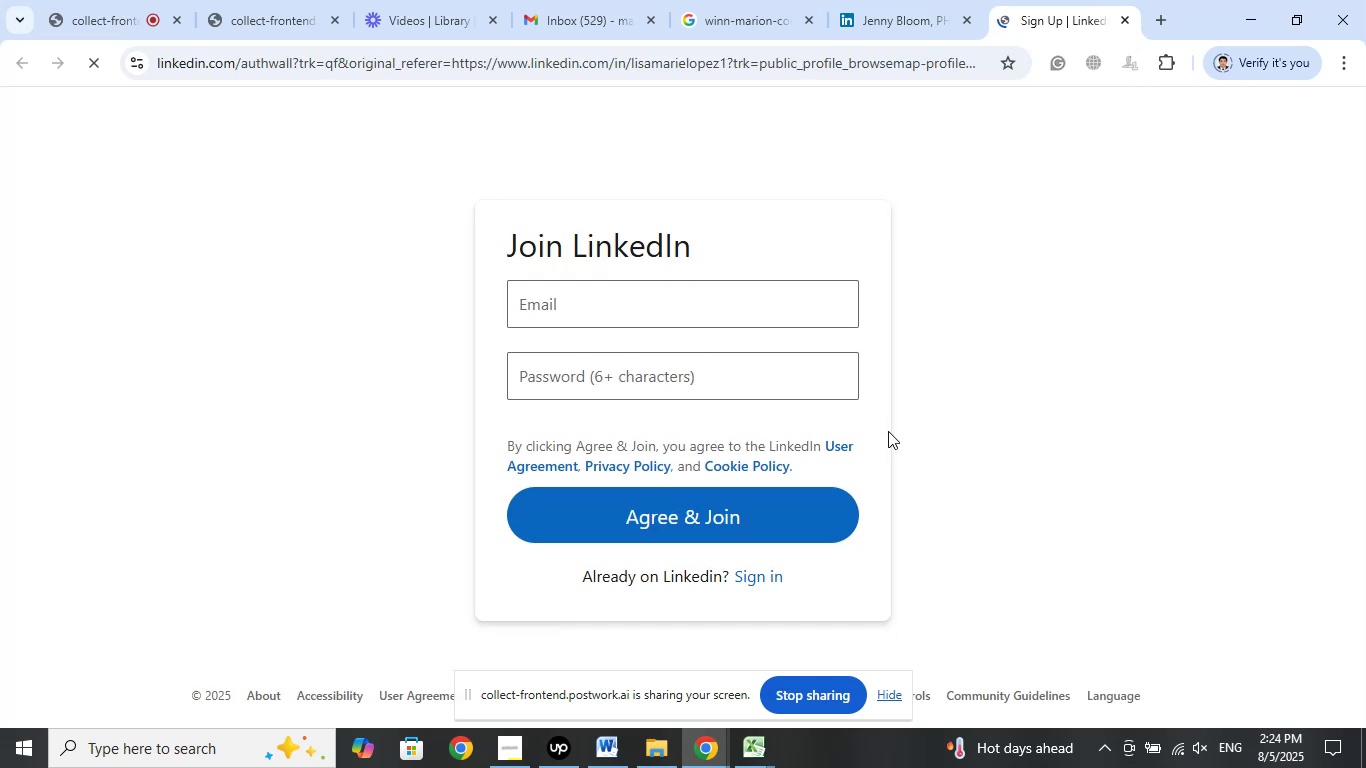 
wait(6.98)
 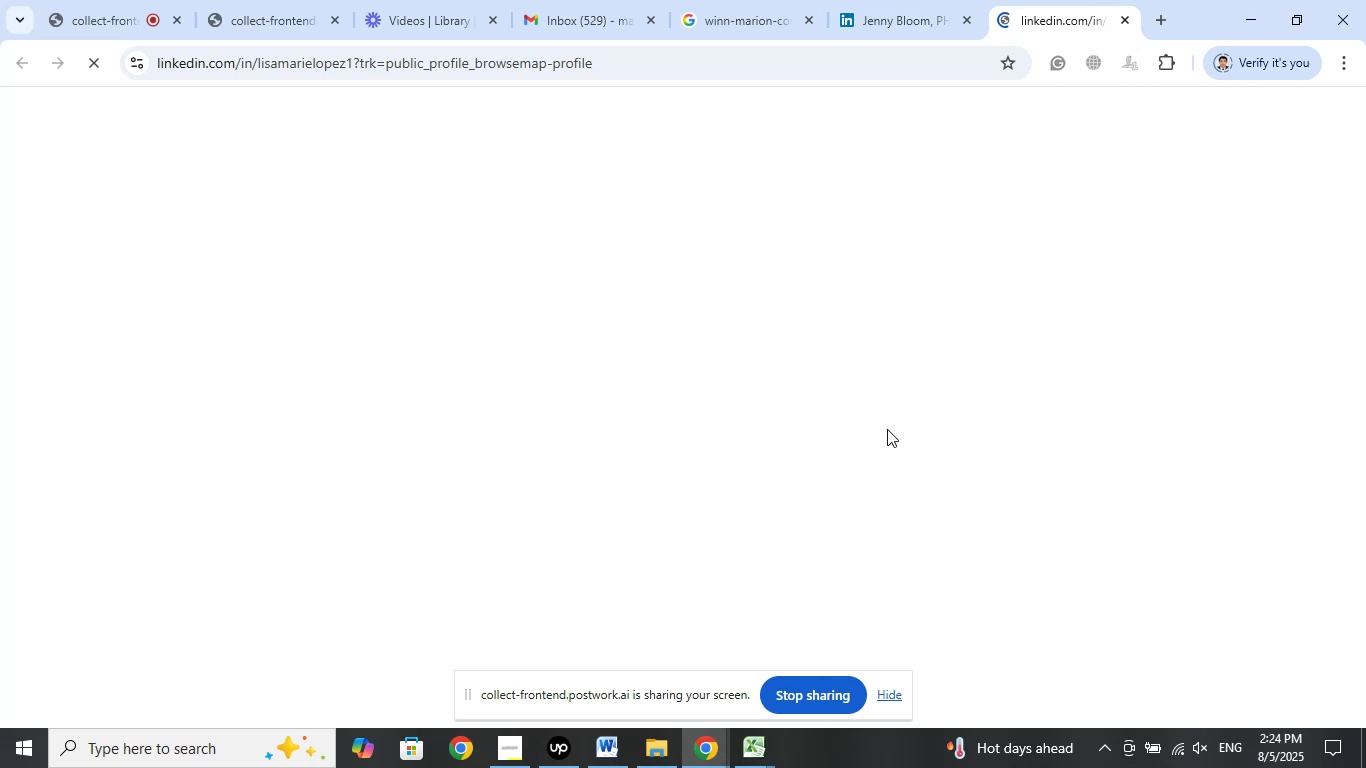 
left_click([1123, 22])
 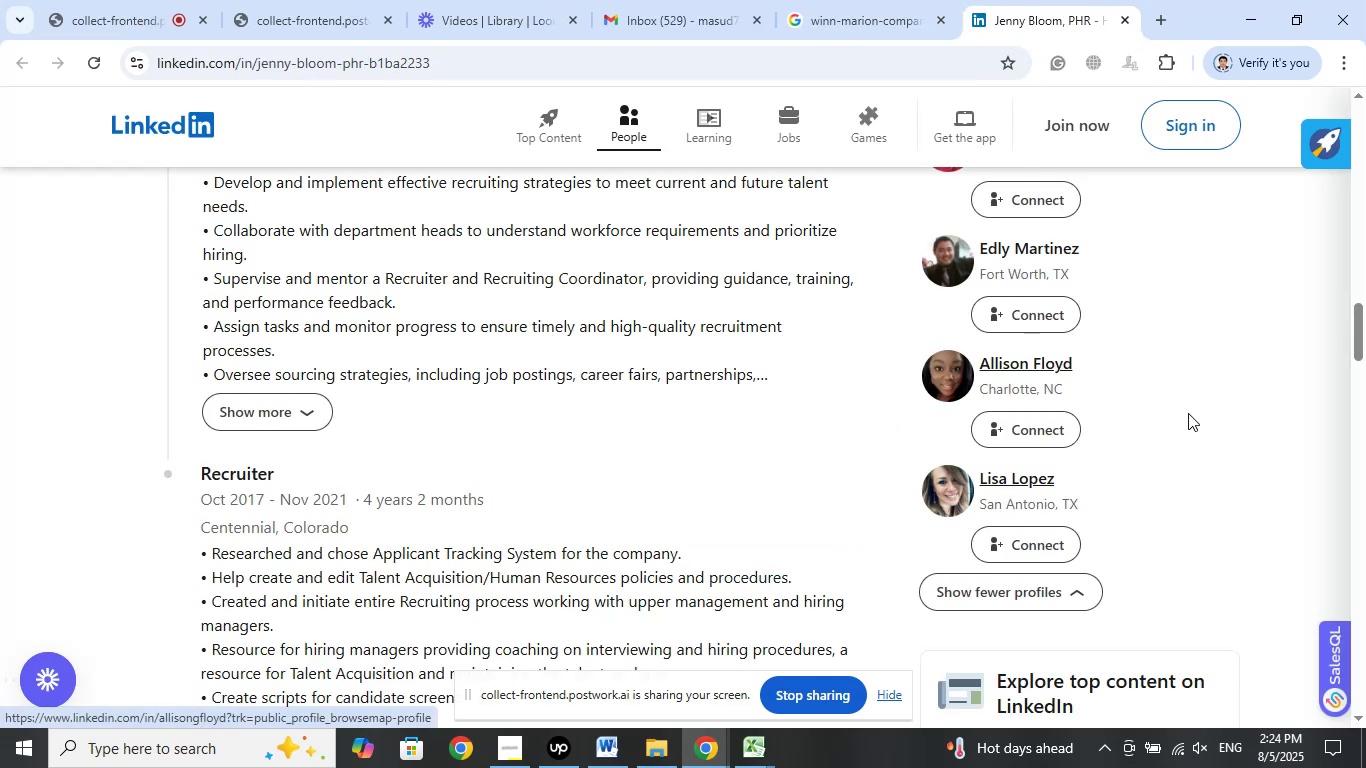 
scroll: coordinate [1164, 424], scroll_direction: down, amount: 1.0
 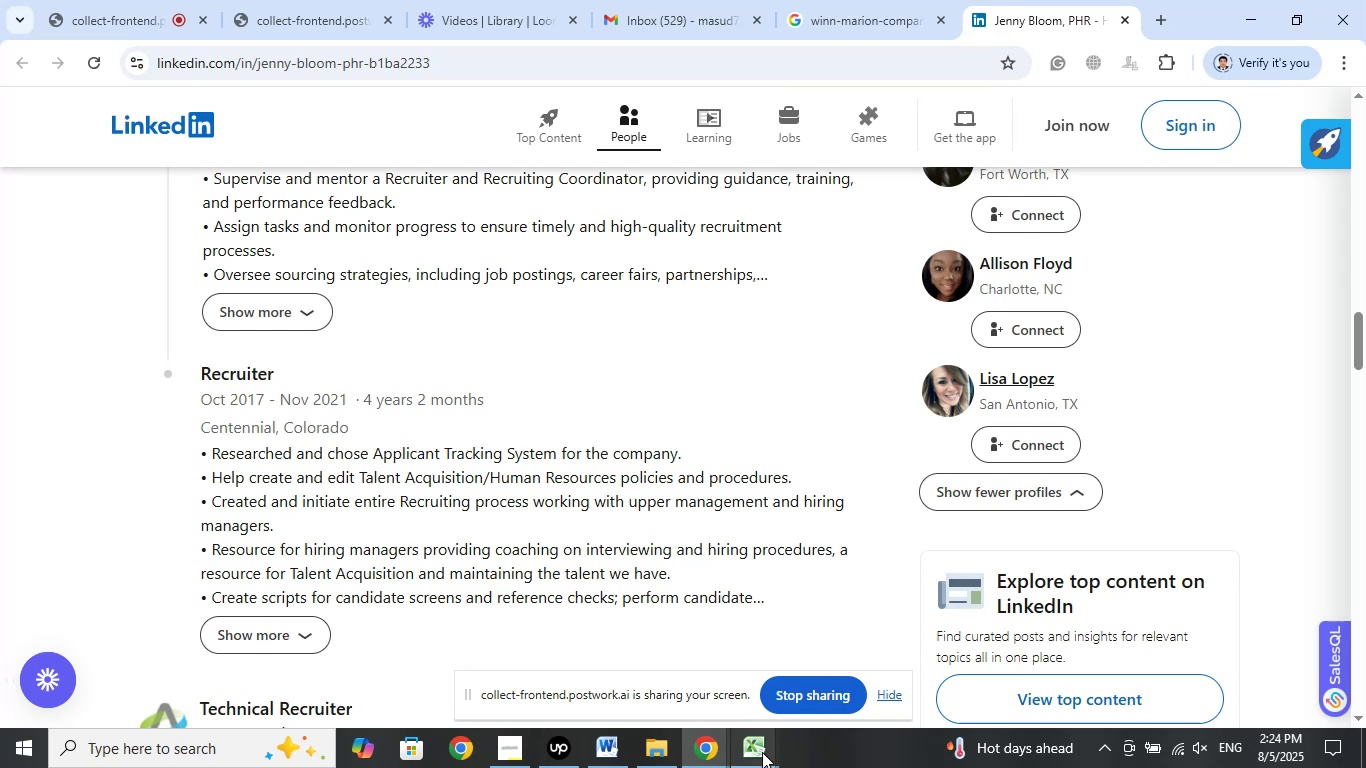 
left_click([655, 678])
 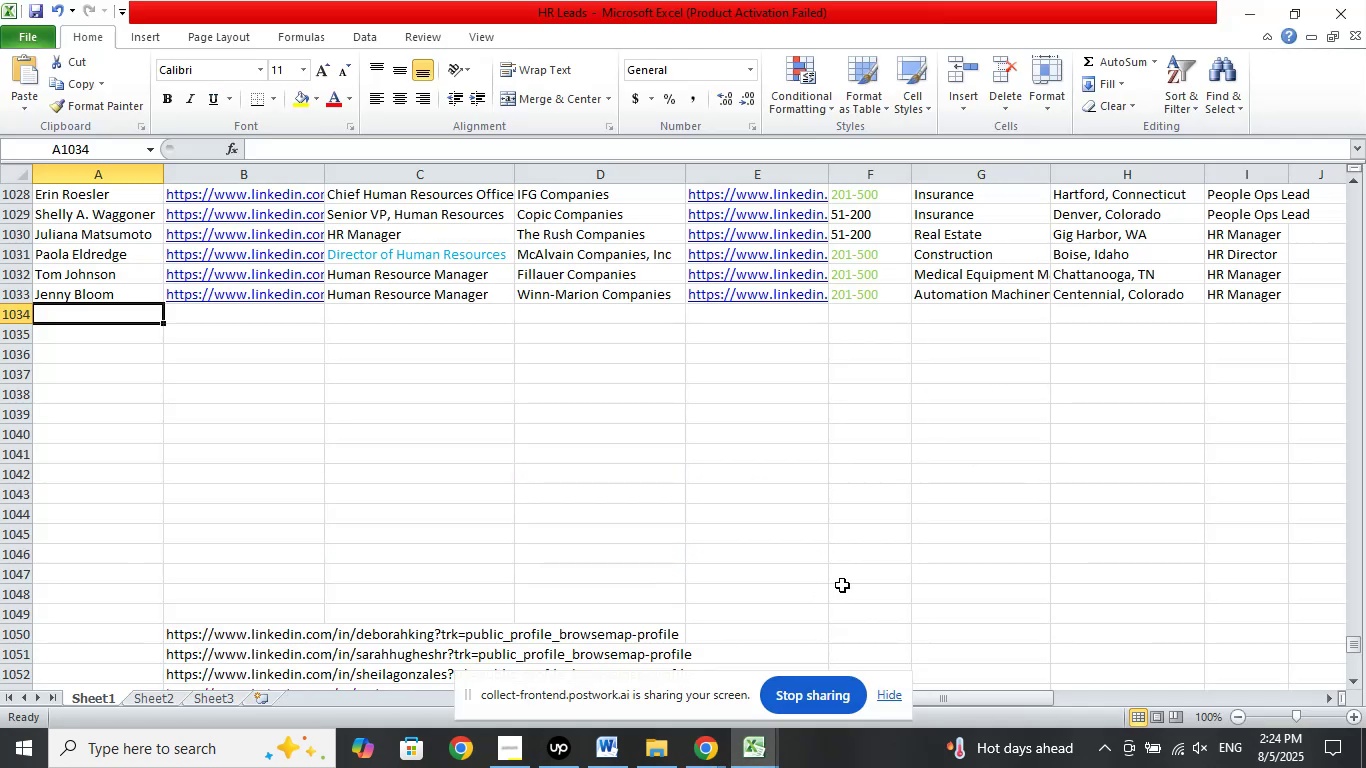 
wait(10.47)
 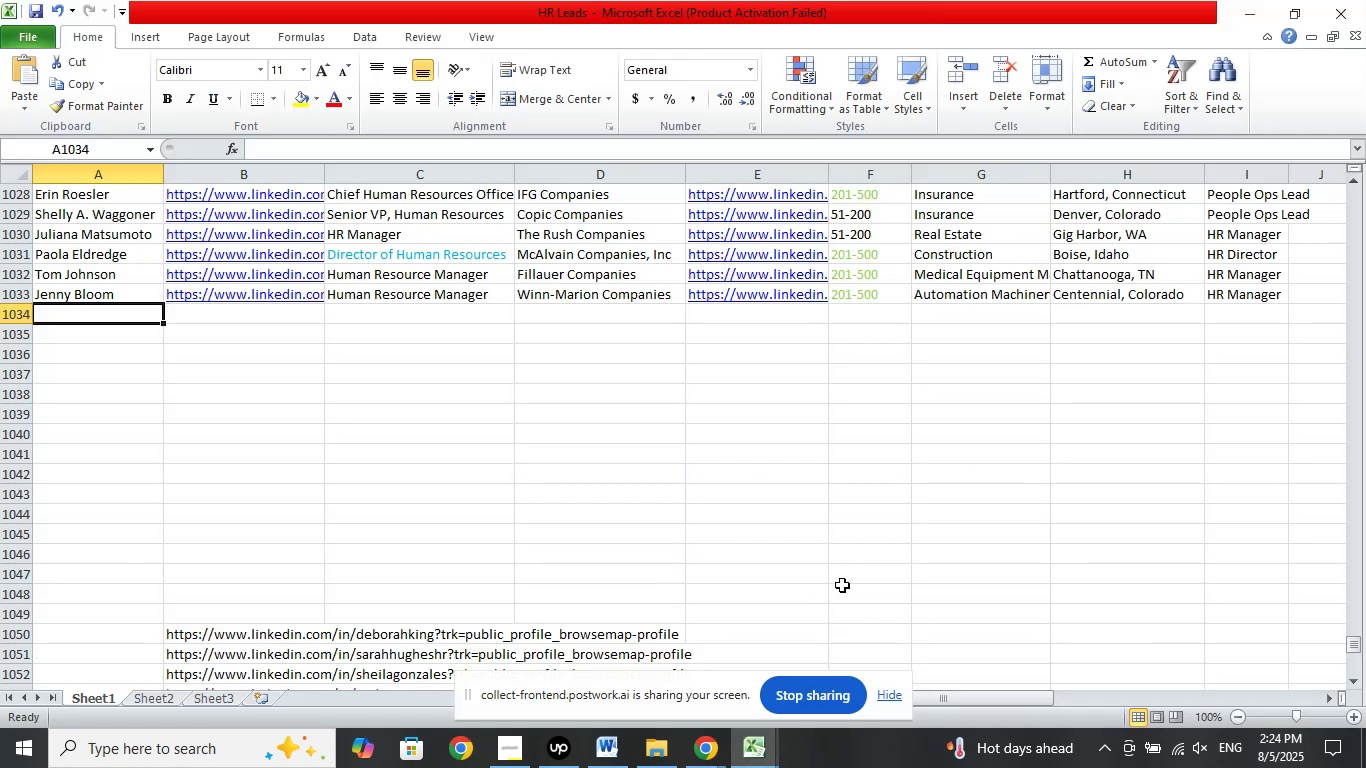 
scroll: coordinate [1092, 466], scroll_direction: up, amount: 26.0
 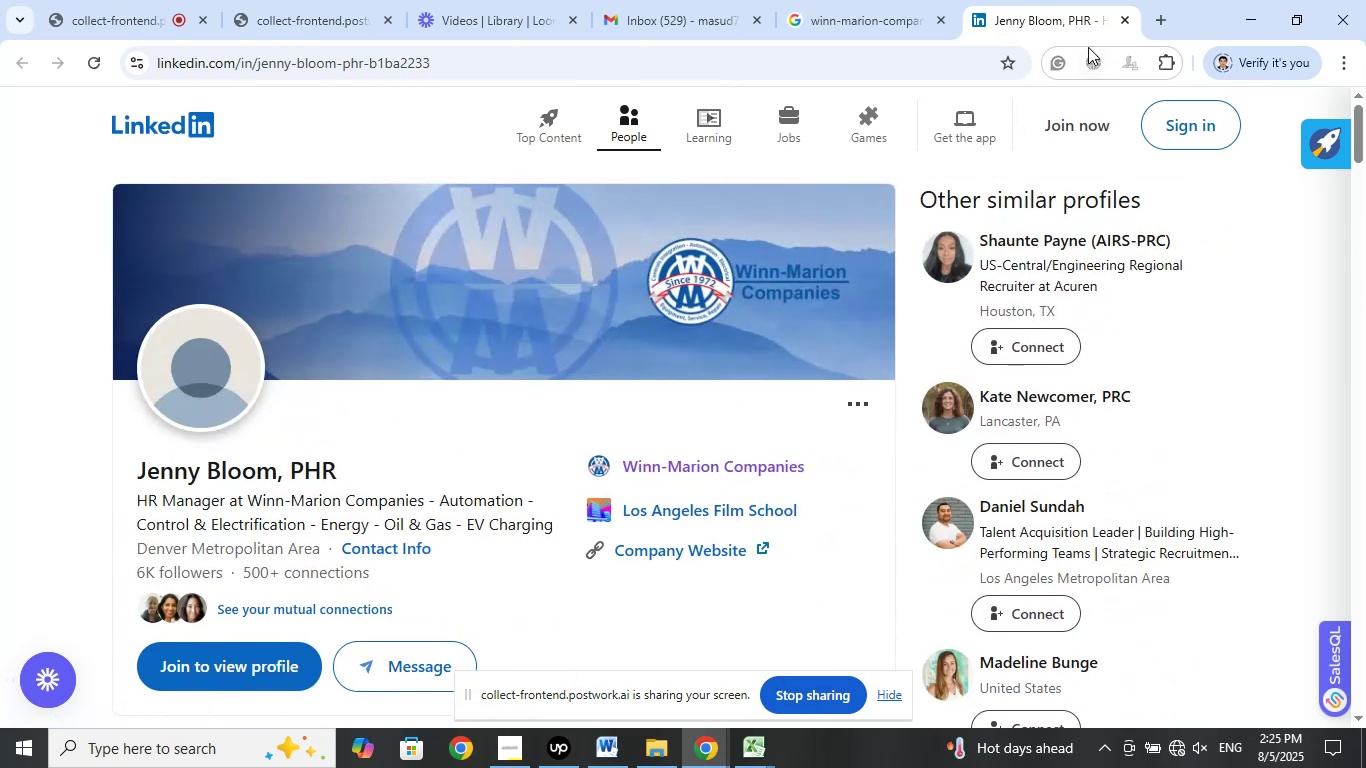 
left_click([1130, 24])
 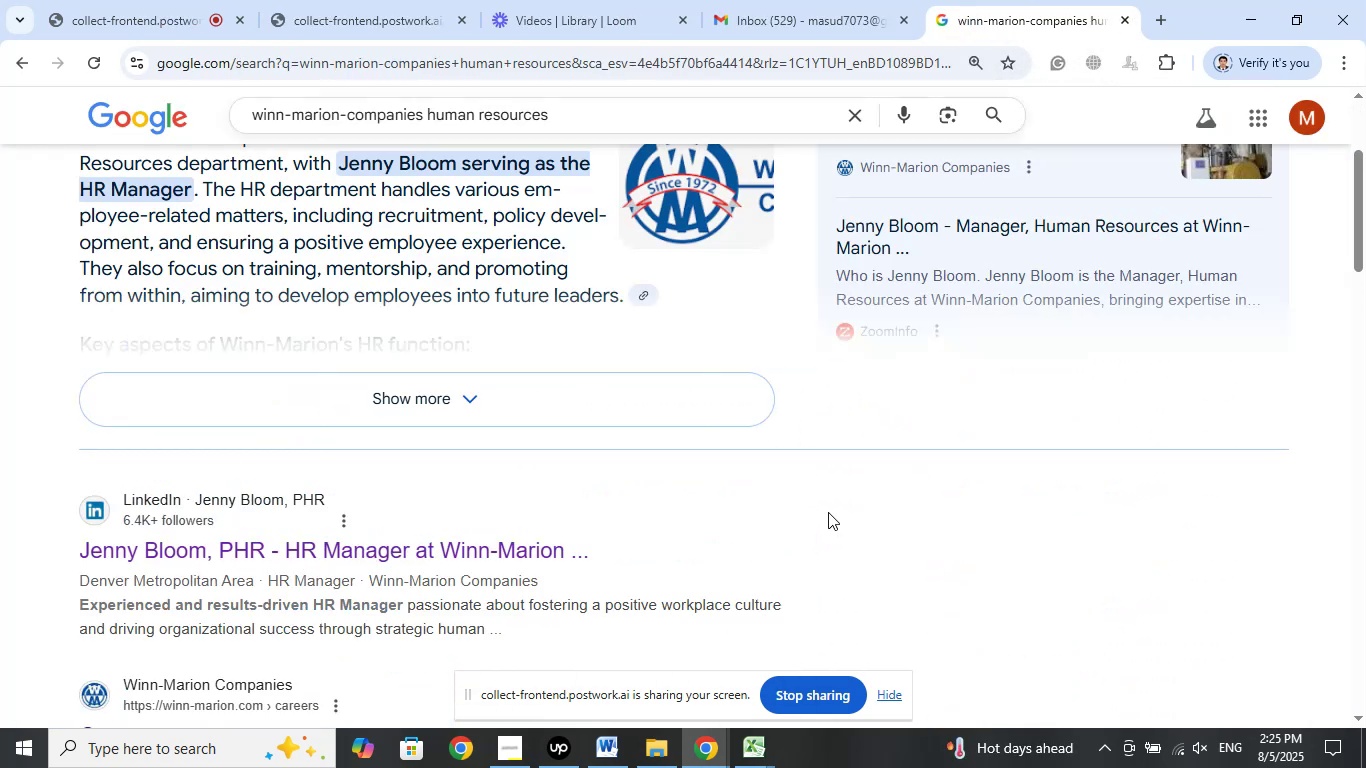 
scroll: coordinate [833, 587], scroll_direction: up, amount: 3.0
 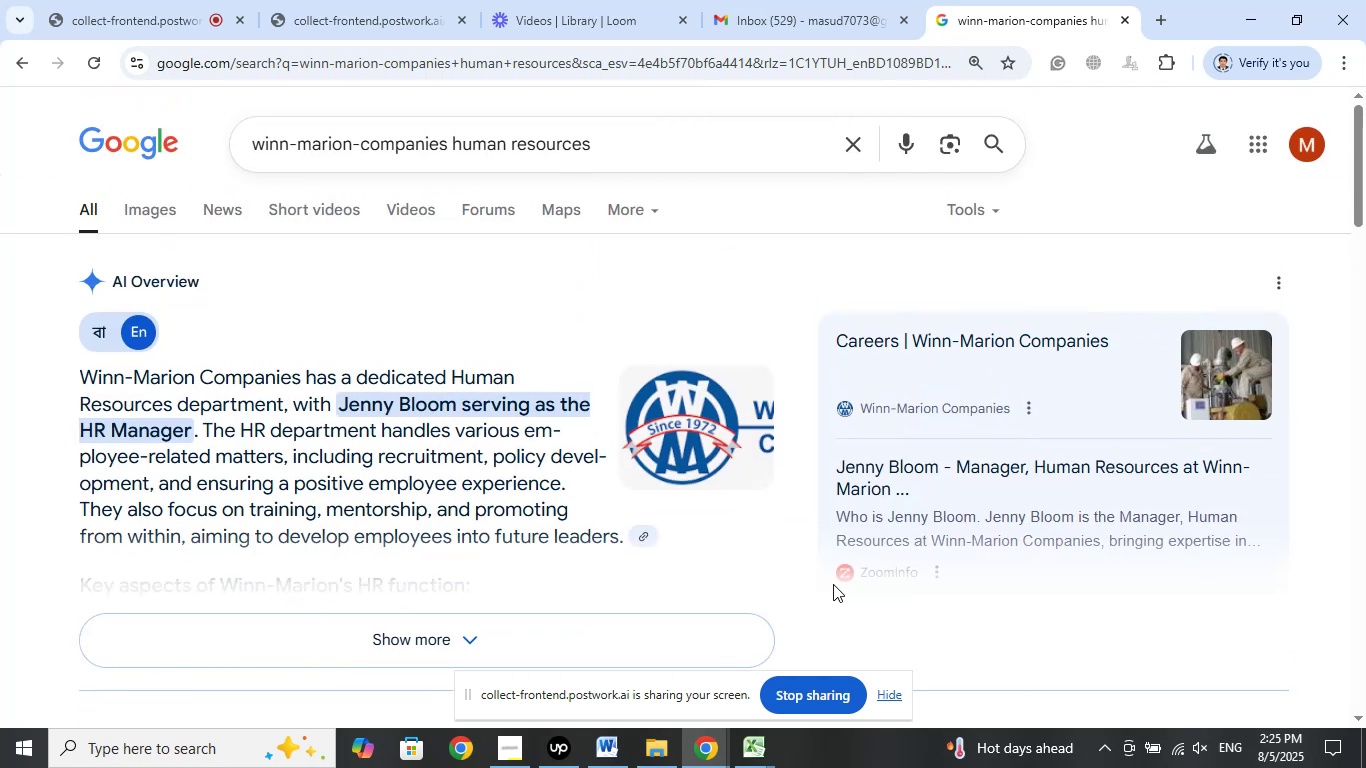 
scroll: coordinate [832, 576], scroll_direction: down, amount: 3.0
 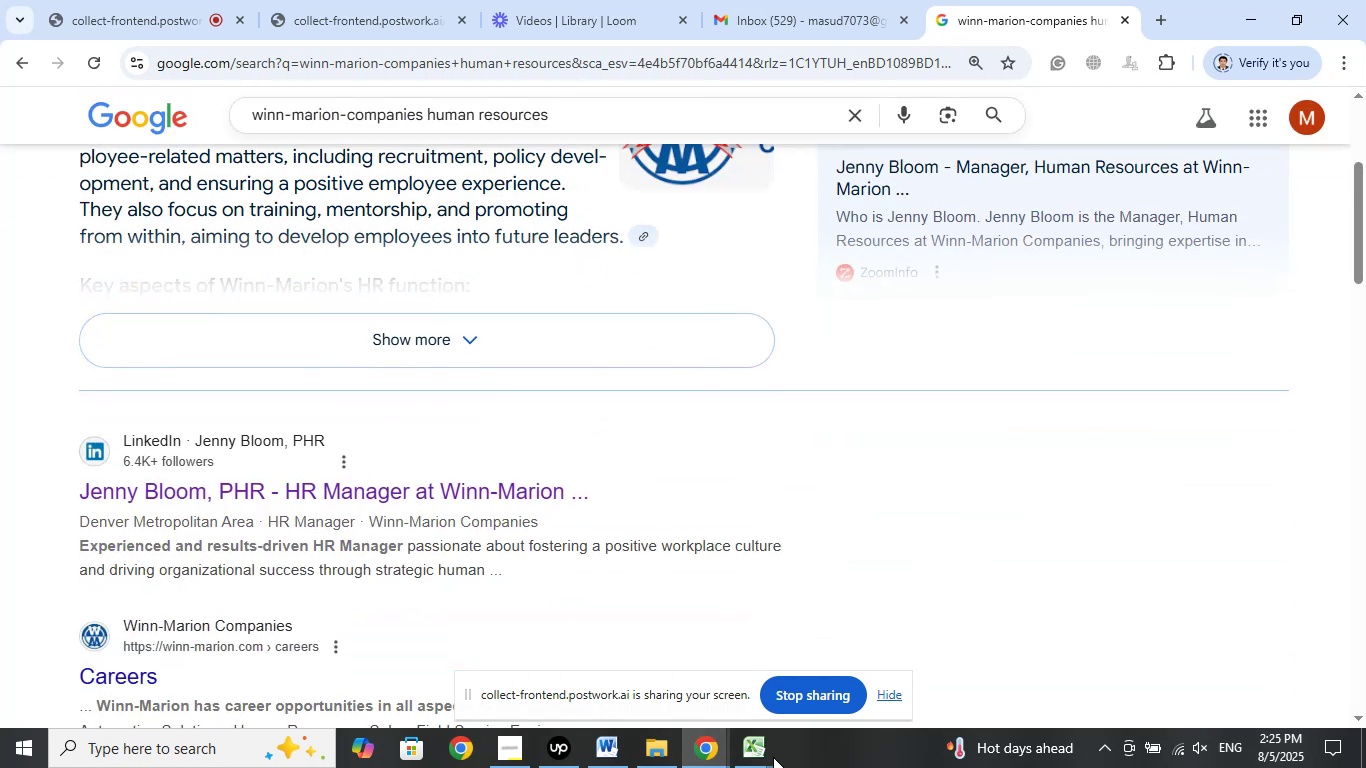 
double_click([745, 746])
 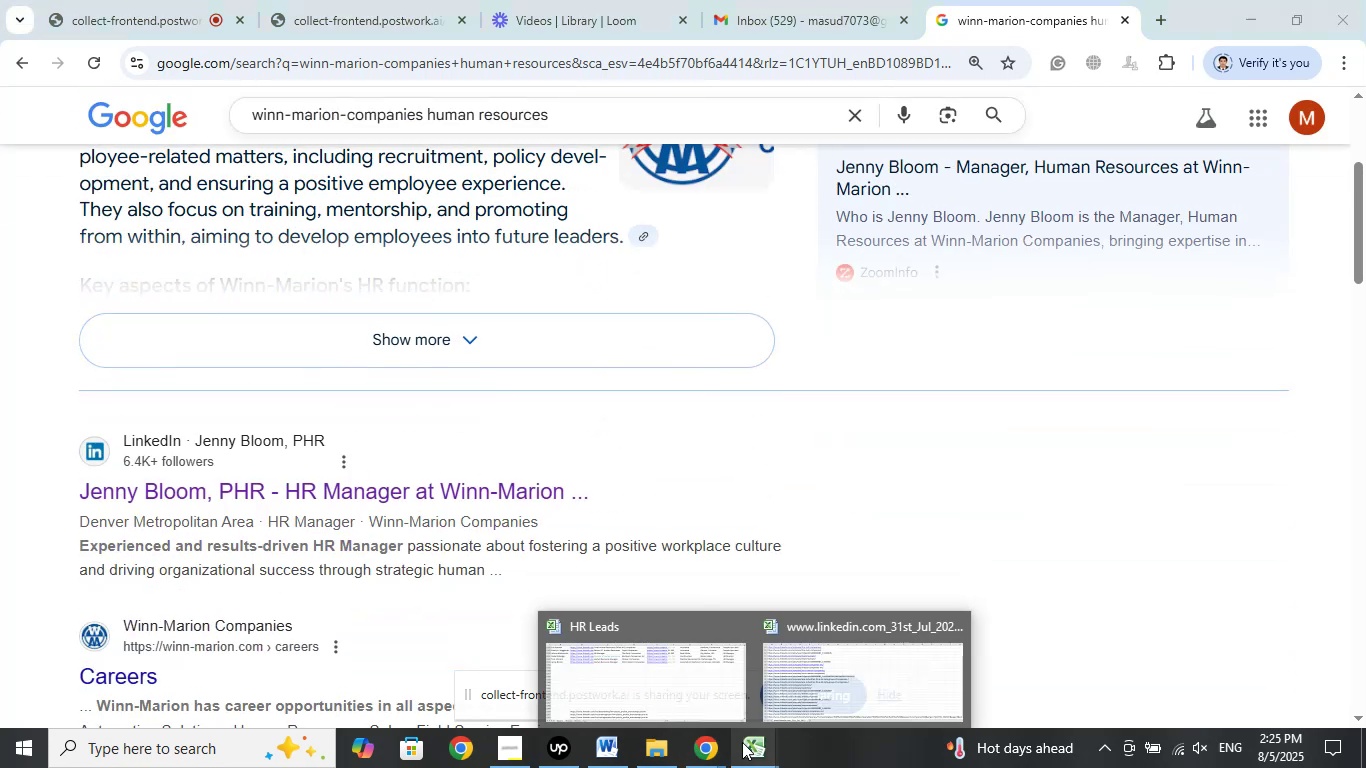 
left_click([742, 742])
 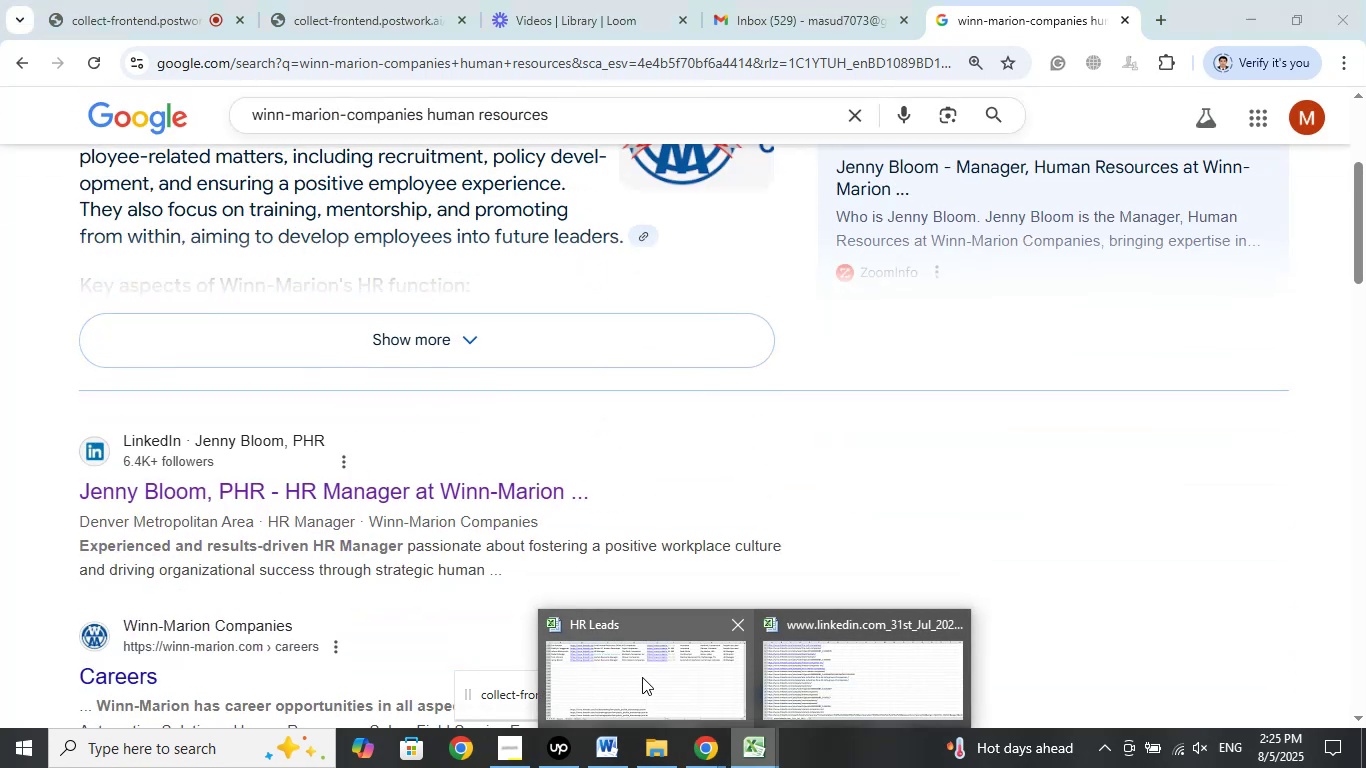 
left_click([642, 677])
 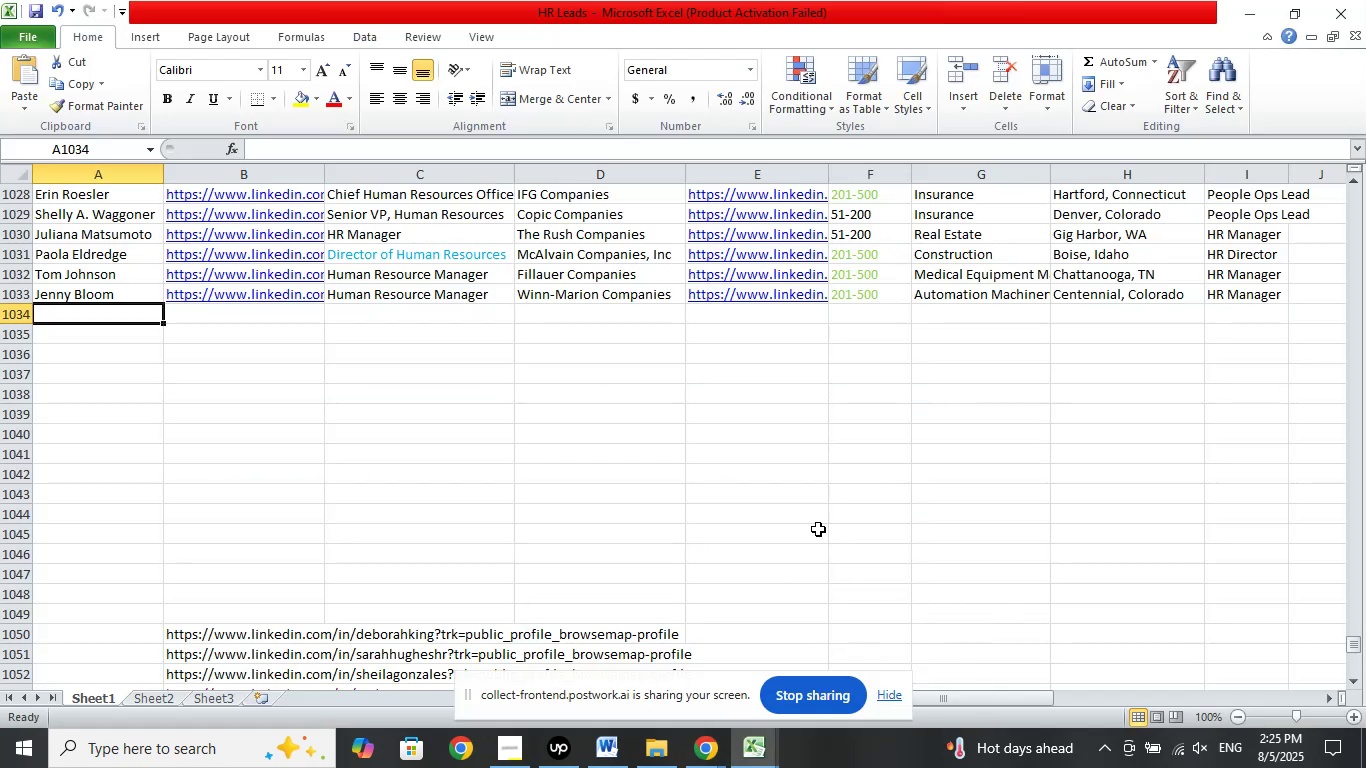 
mouse_move([673, 718])
 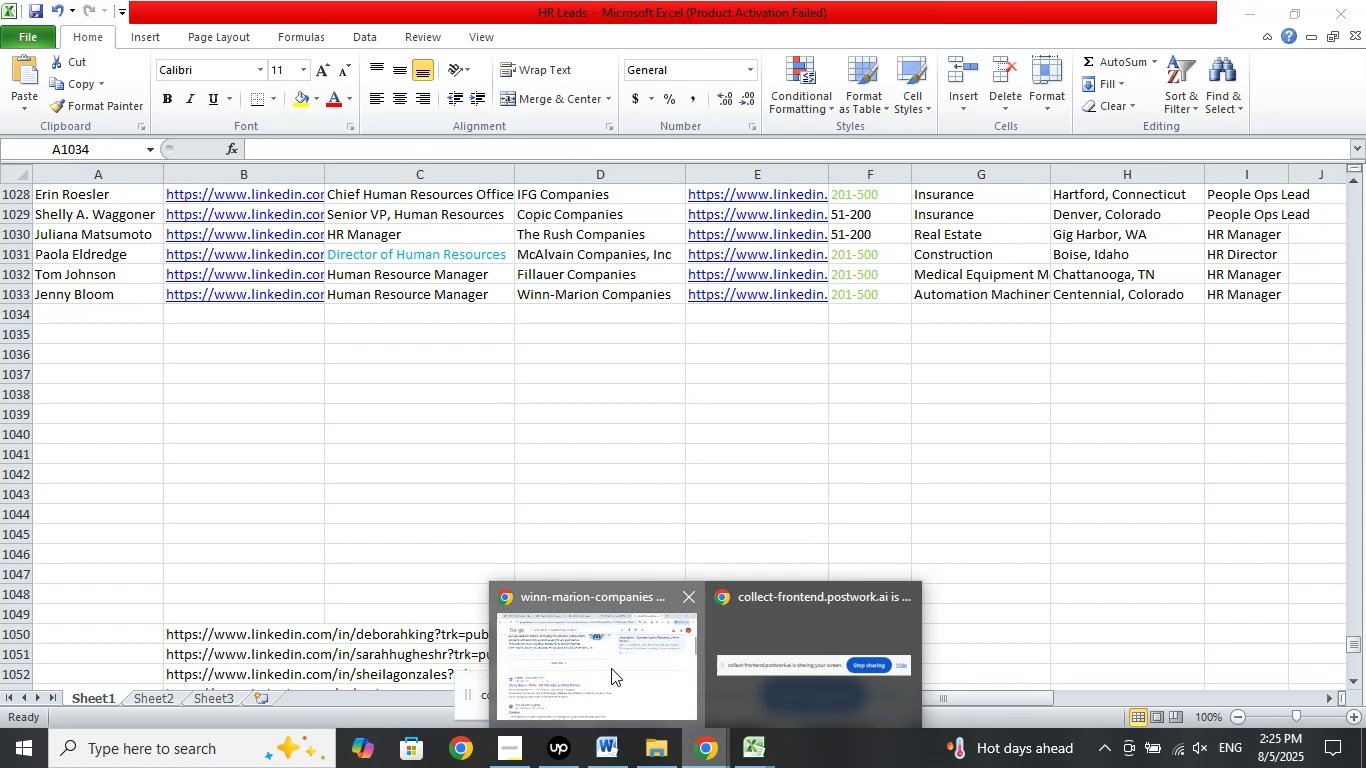 
left_click([611, 668])
 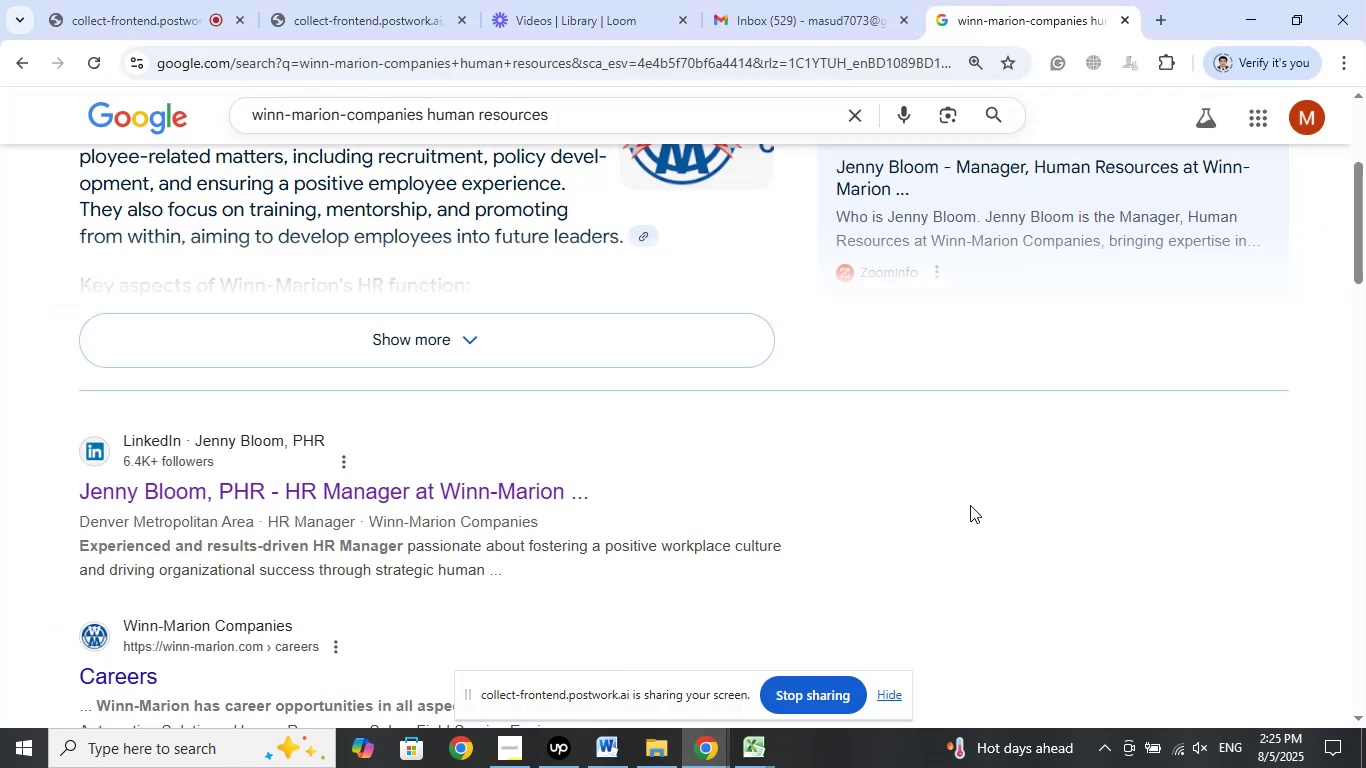 
wait(6.13)
 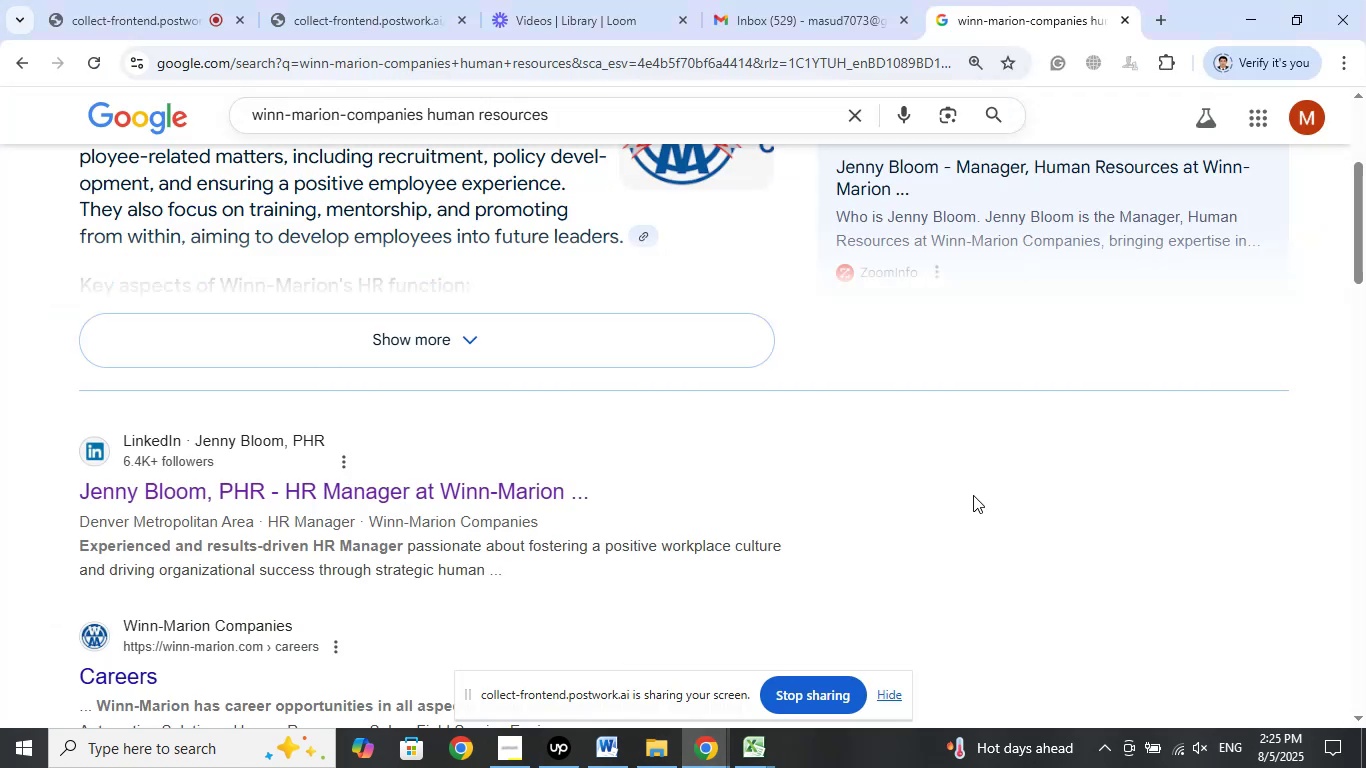 
left_click([121, 16])
 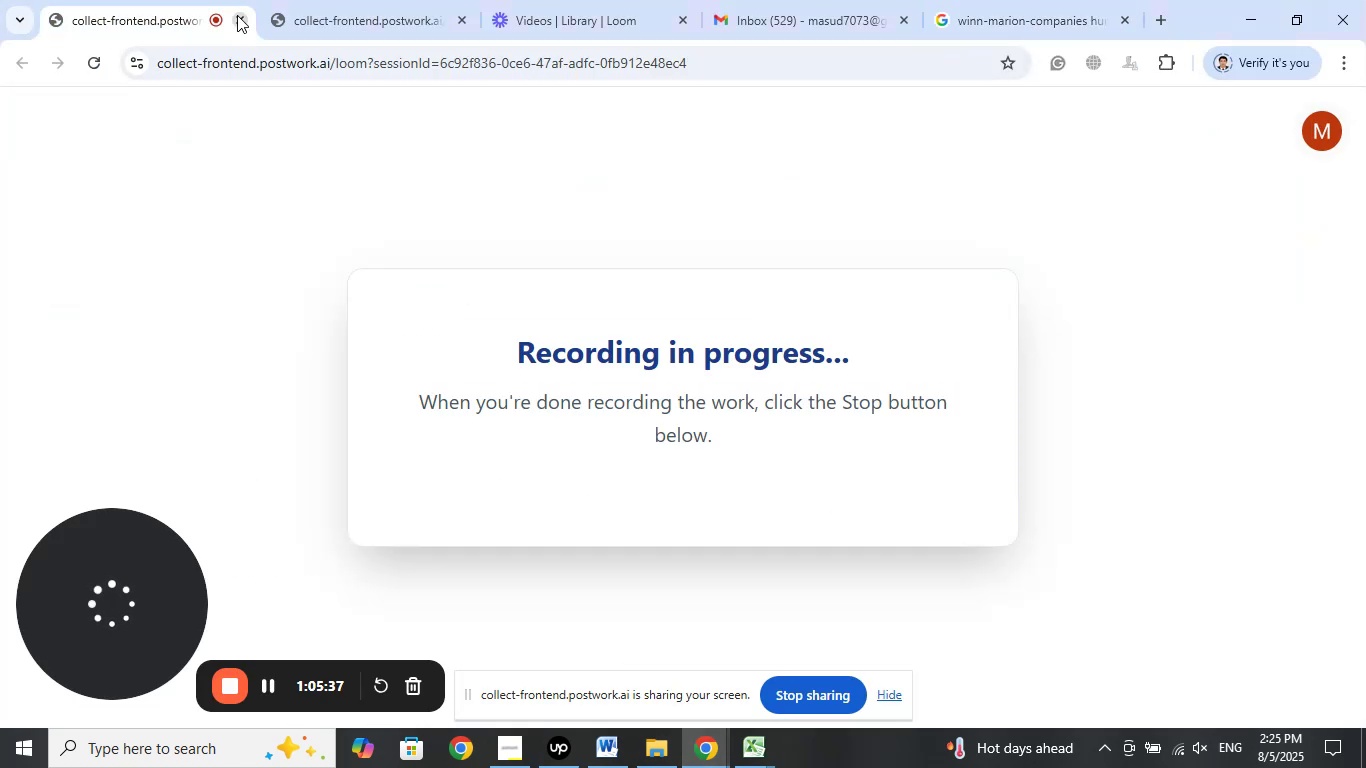 
left_click([311, 10])
 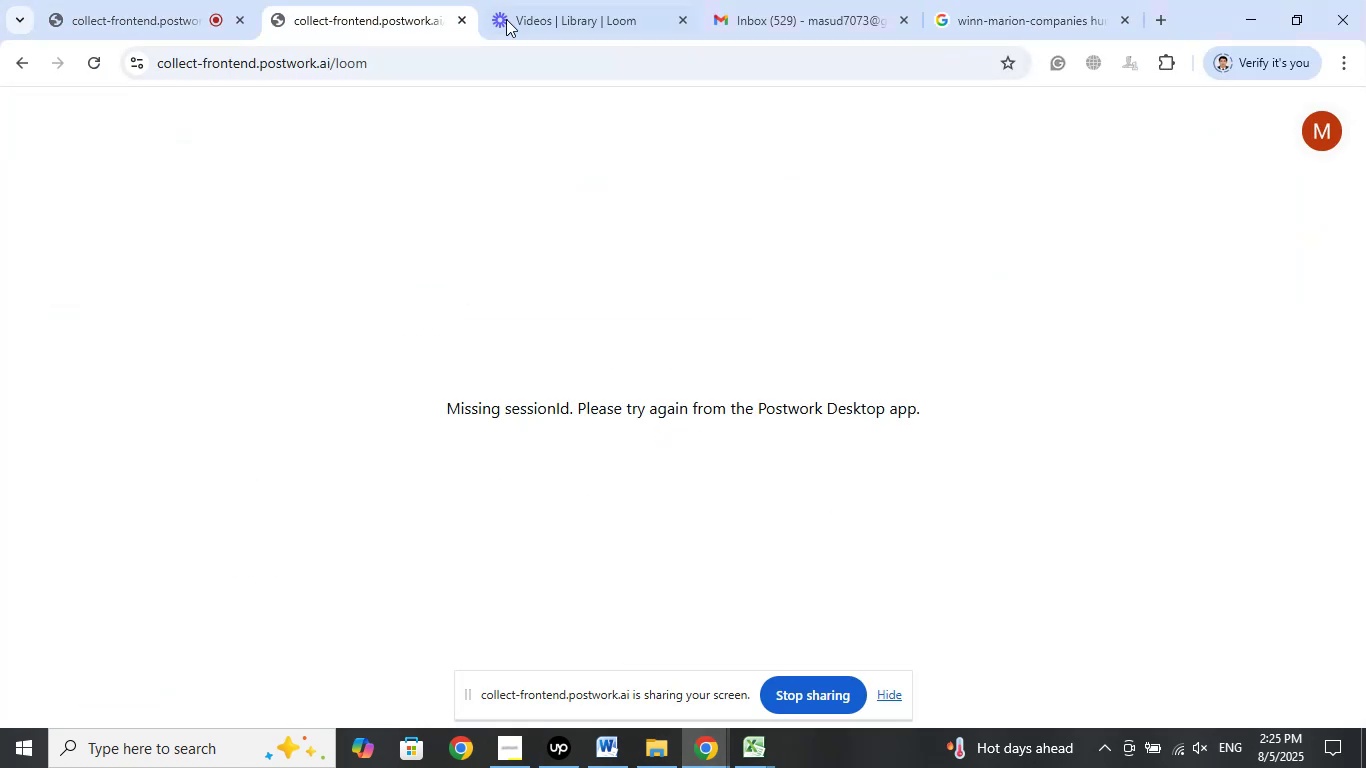 
left_click([542, 20])
 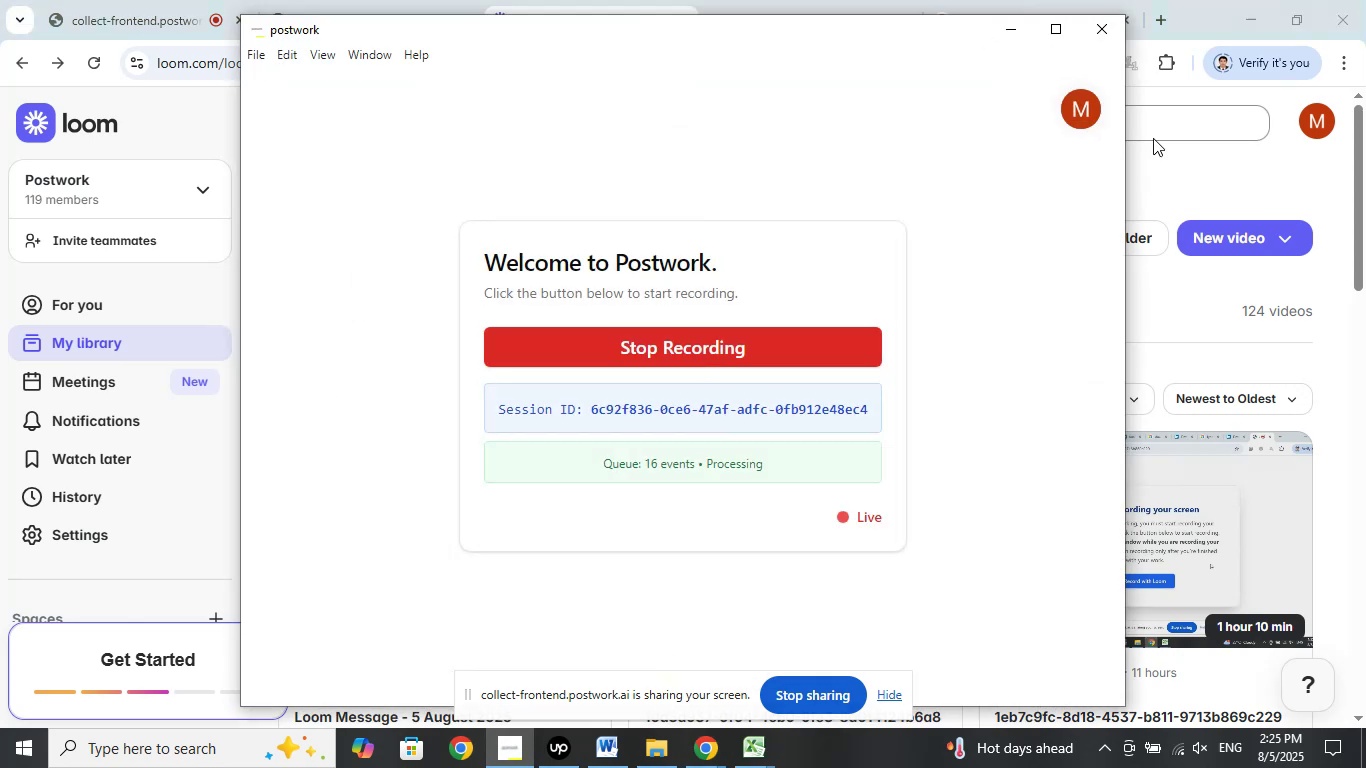 
left_click([1003, 29])
 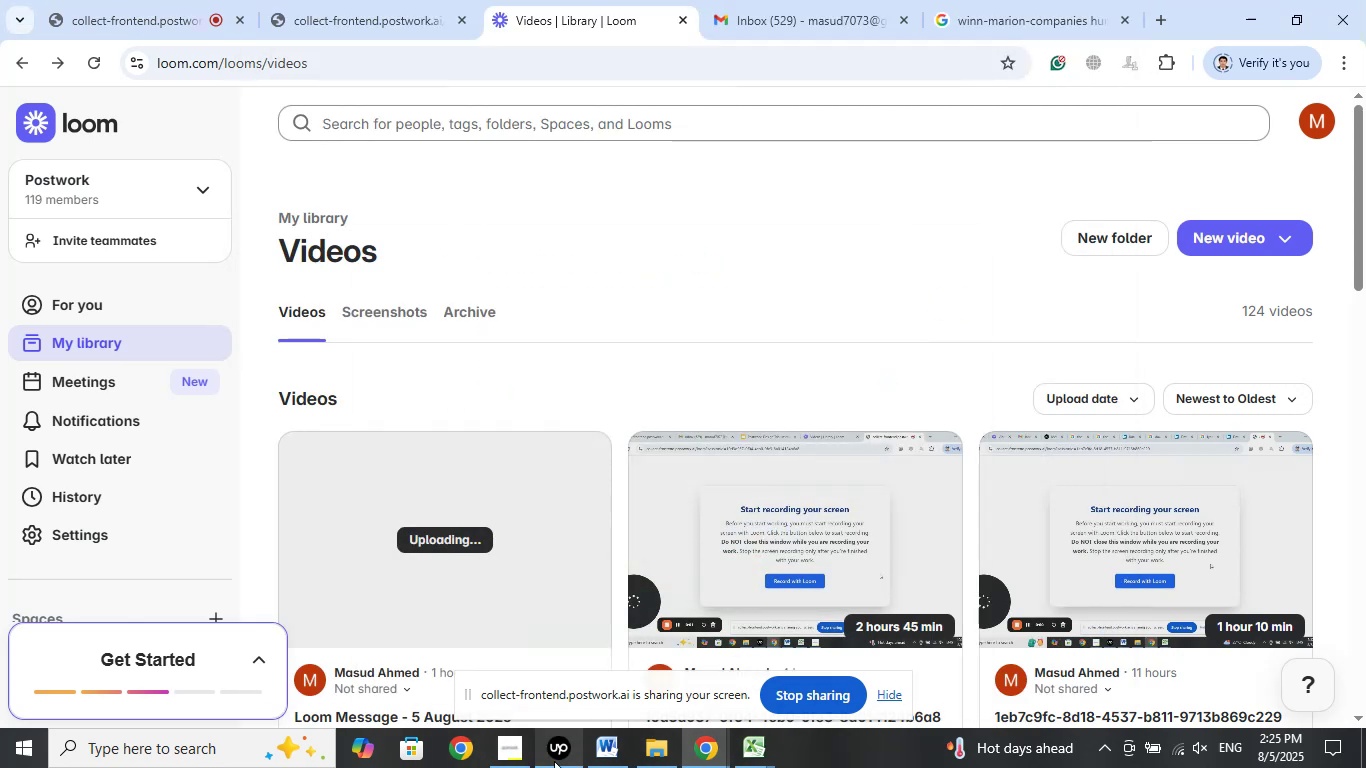 
left_click([557, 753])
 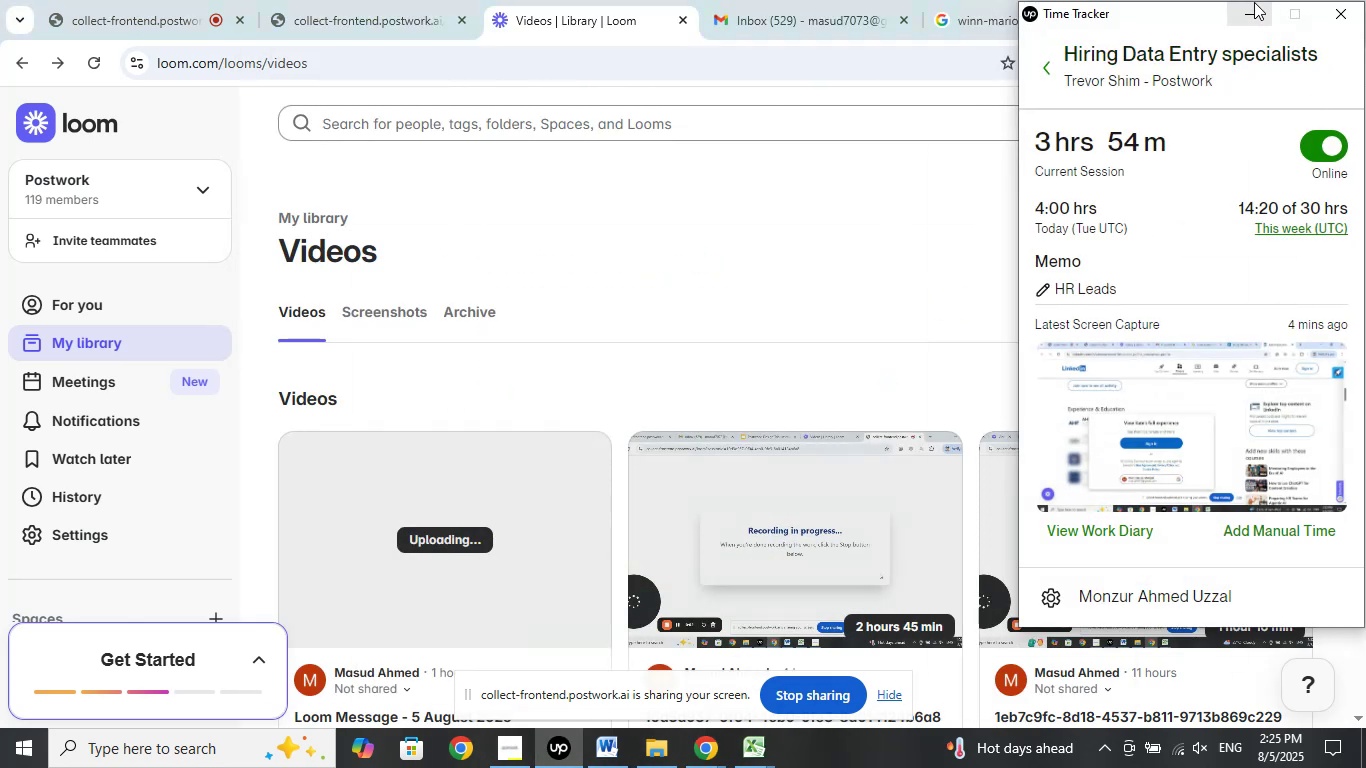 
left_click([1253, 5])
 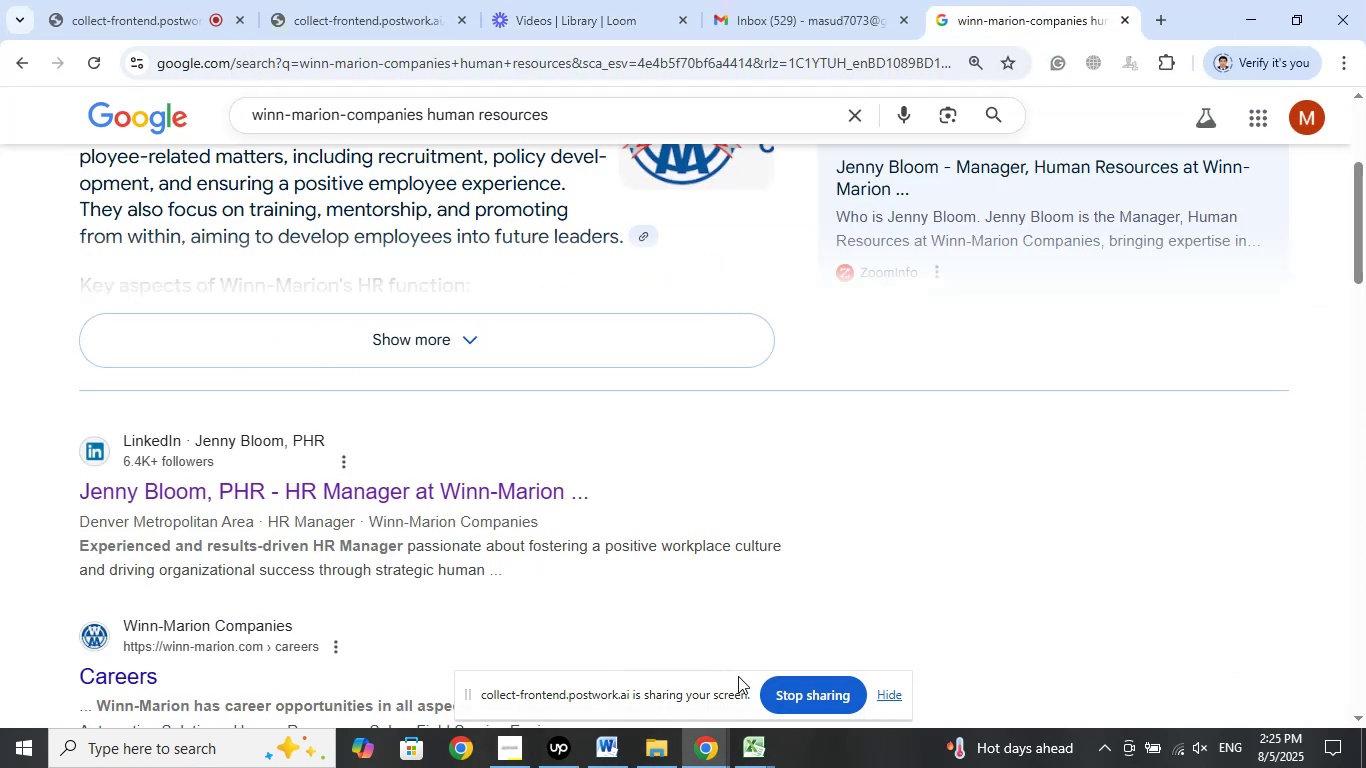 
left_click([750, 737])
 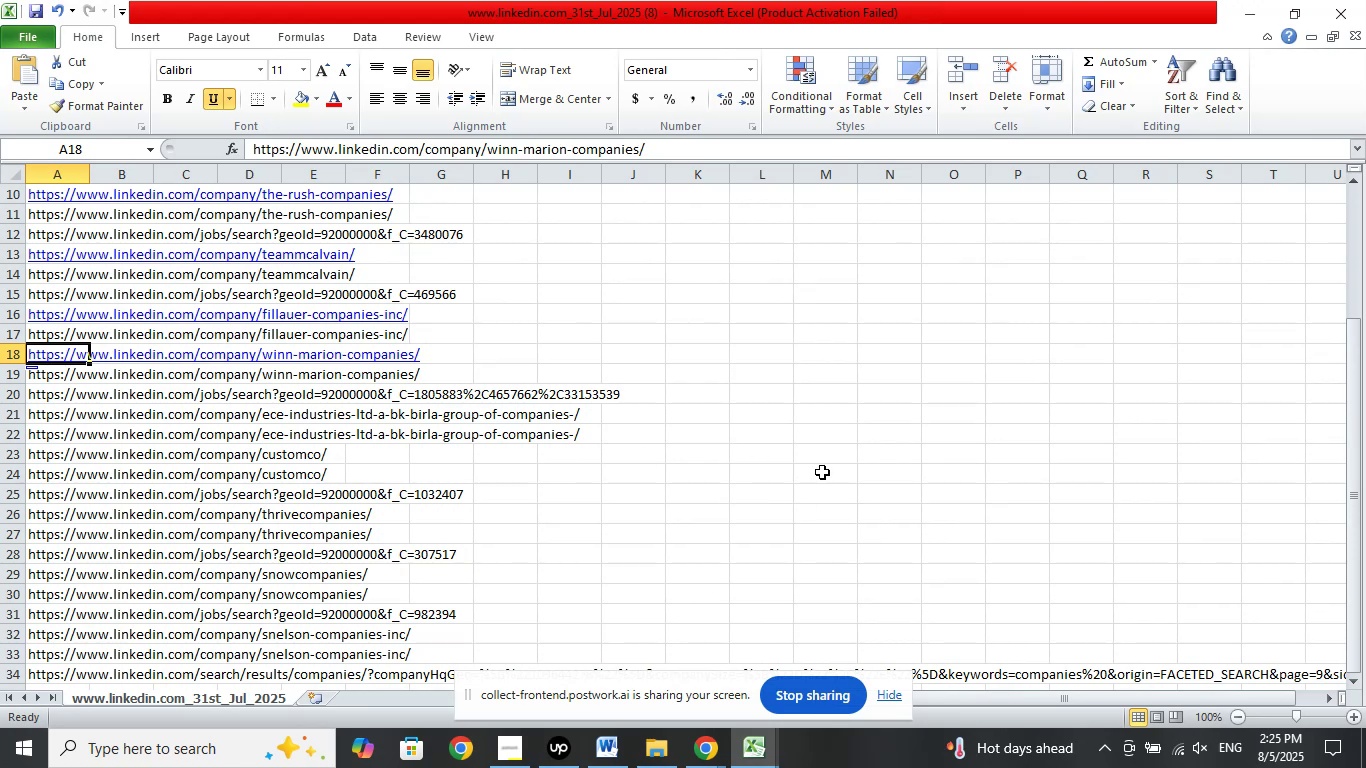 
key(ArrowDown)
 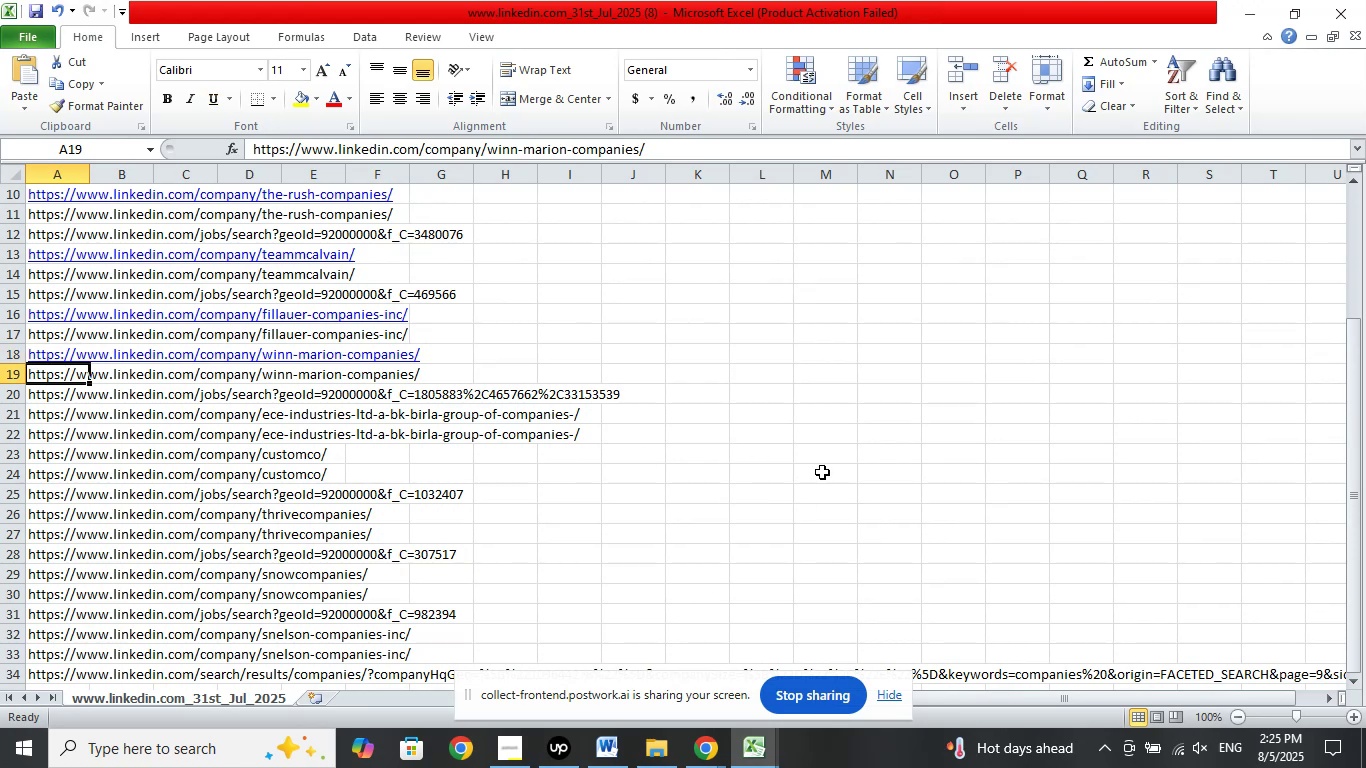 
key(ArrowDown)
 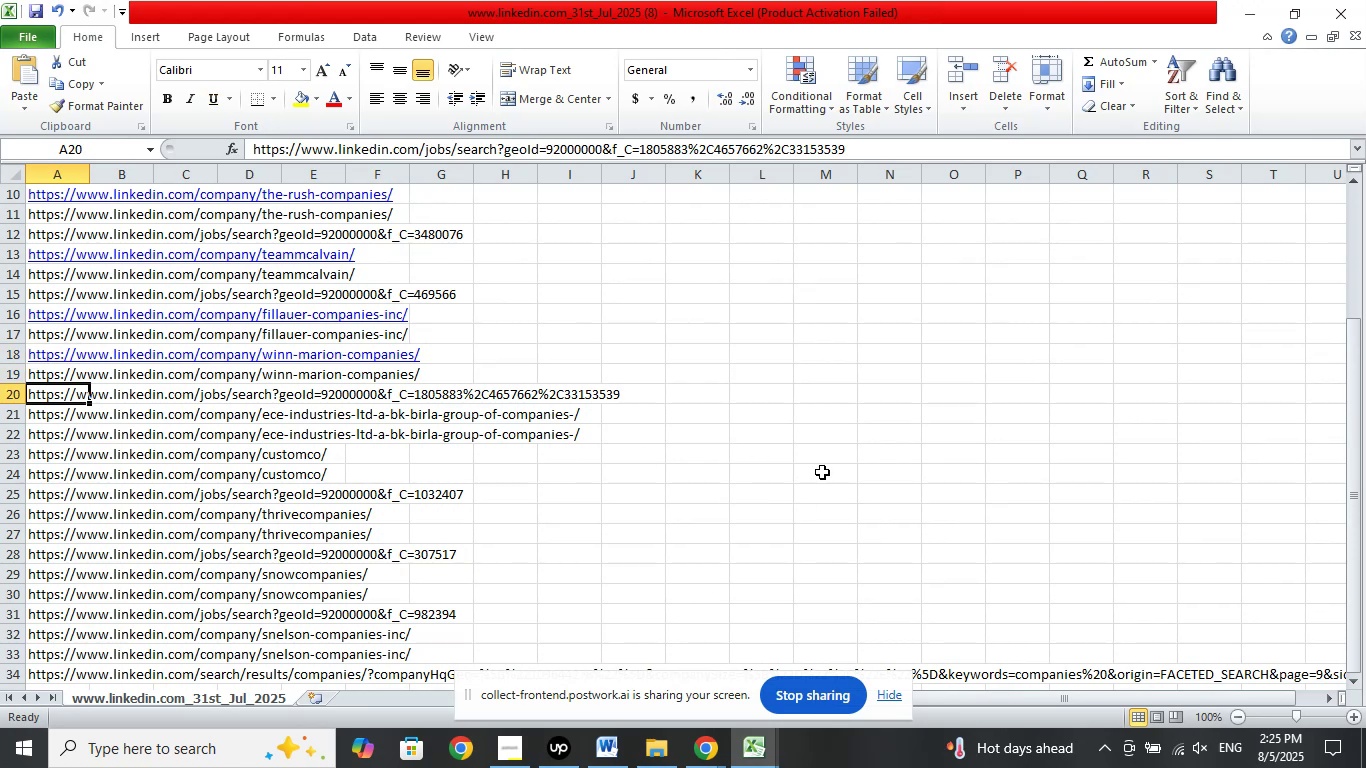 
key(ArrowDown)
 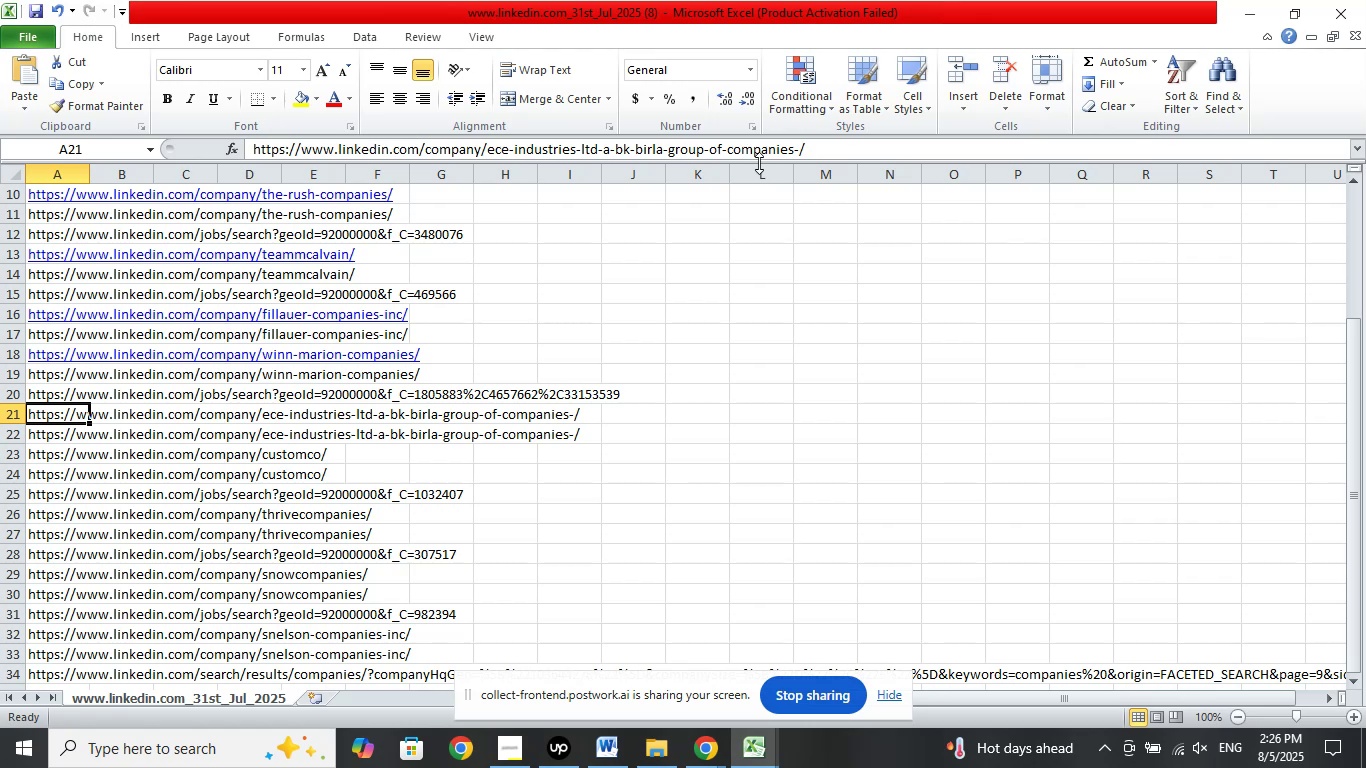 
wait(16.27)
 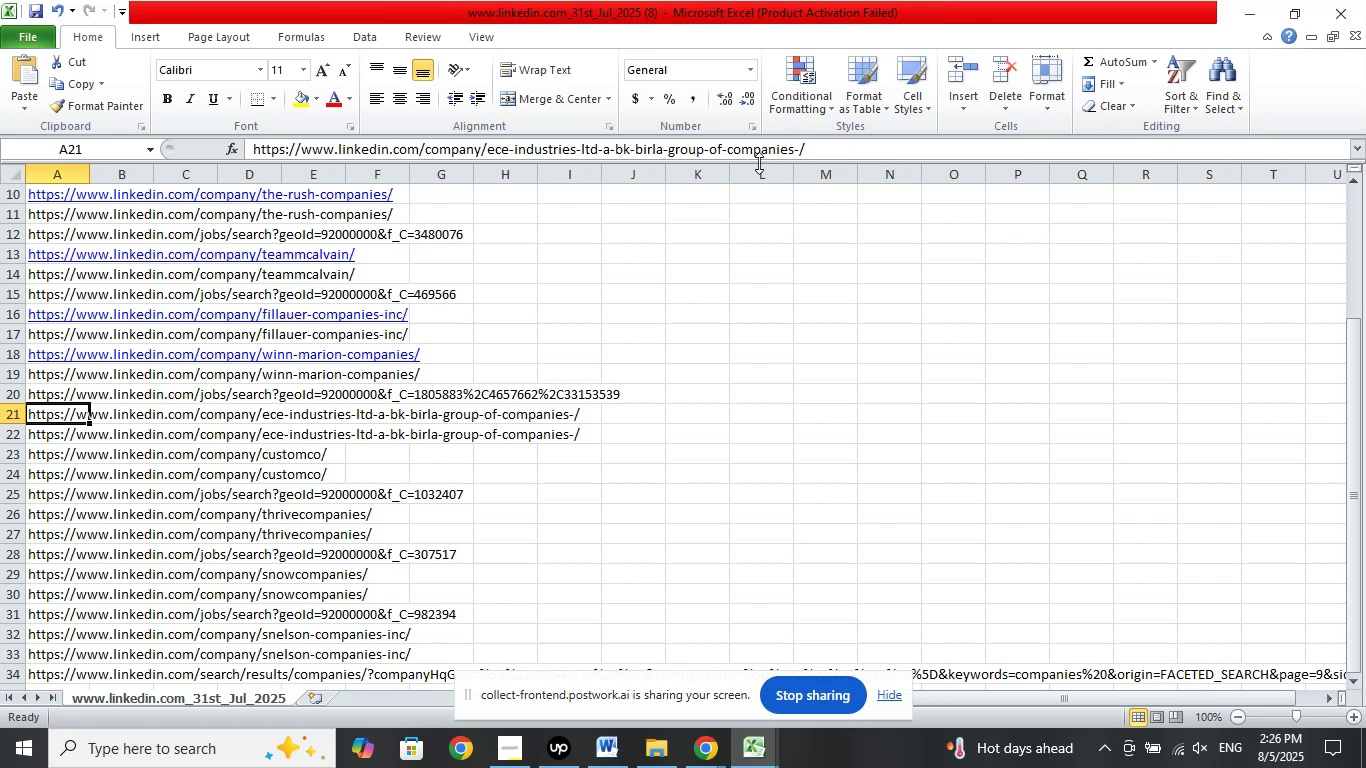 
left_click_drag(start_coordinate=[793, 150], to_coordinate=[488, 157])
 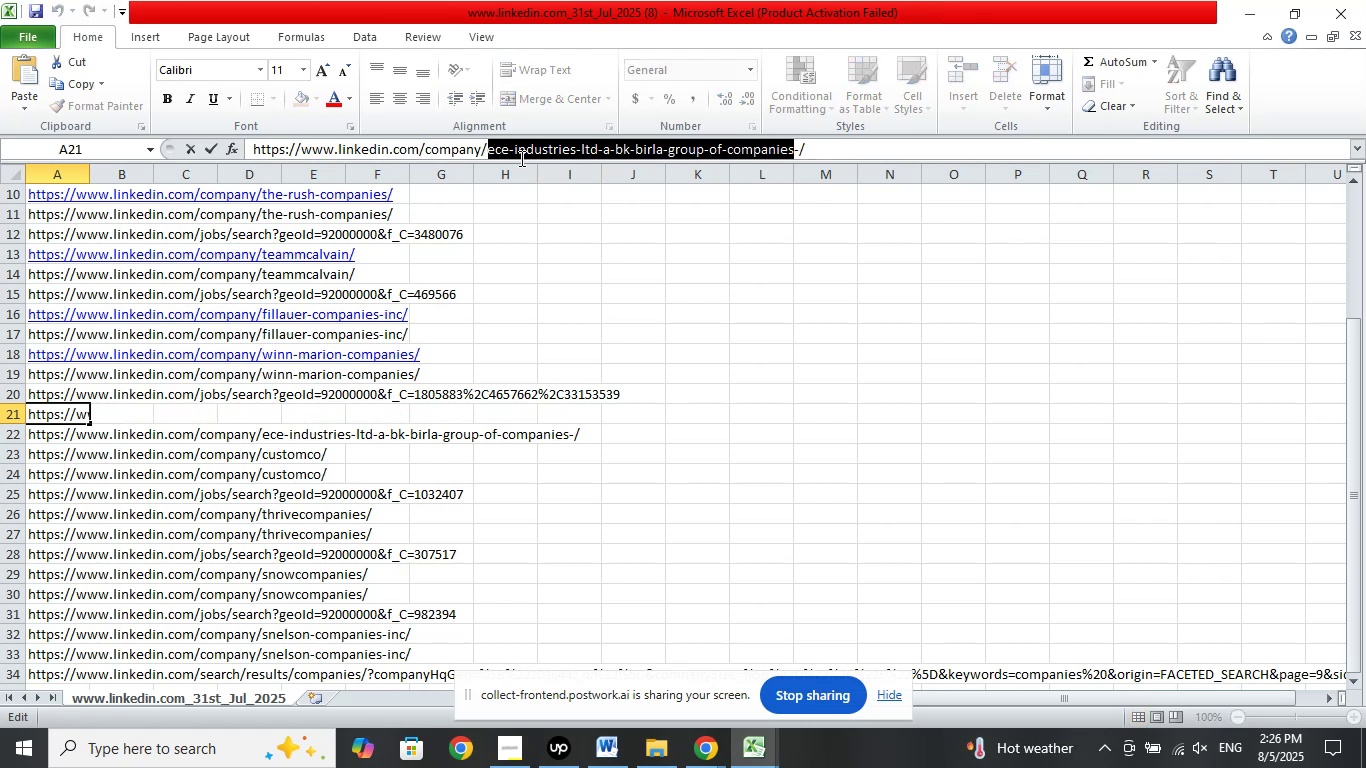 
right_click([520, 158])
 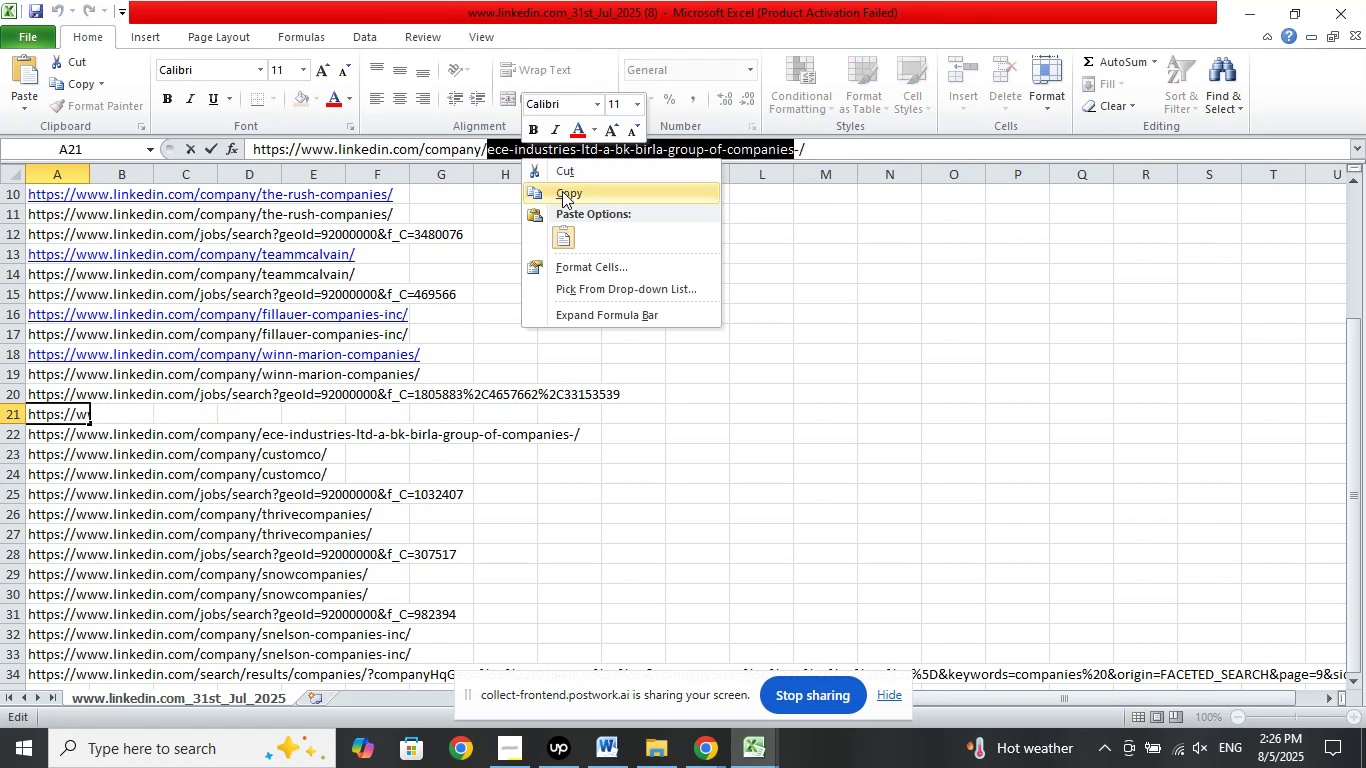 
left_click([562, 191])
 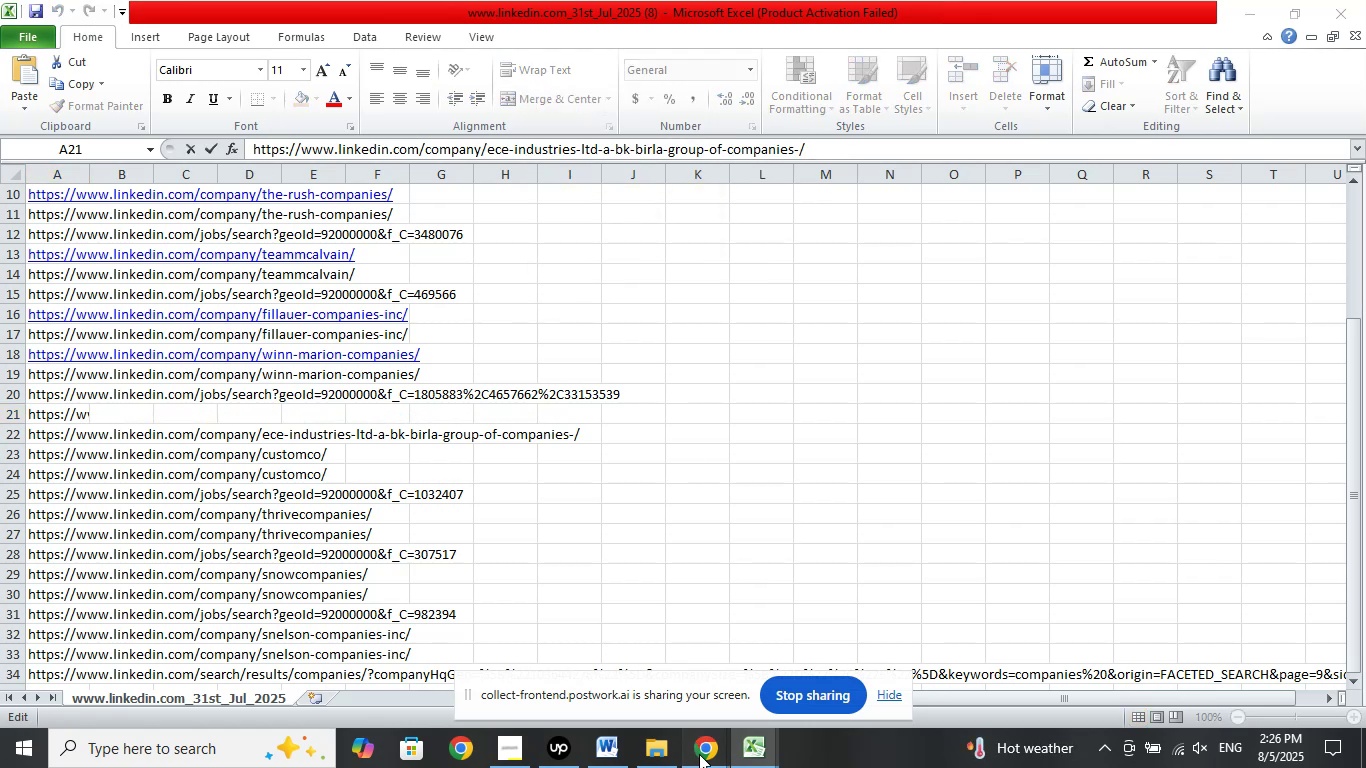 
double_click([578, 626])
 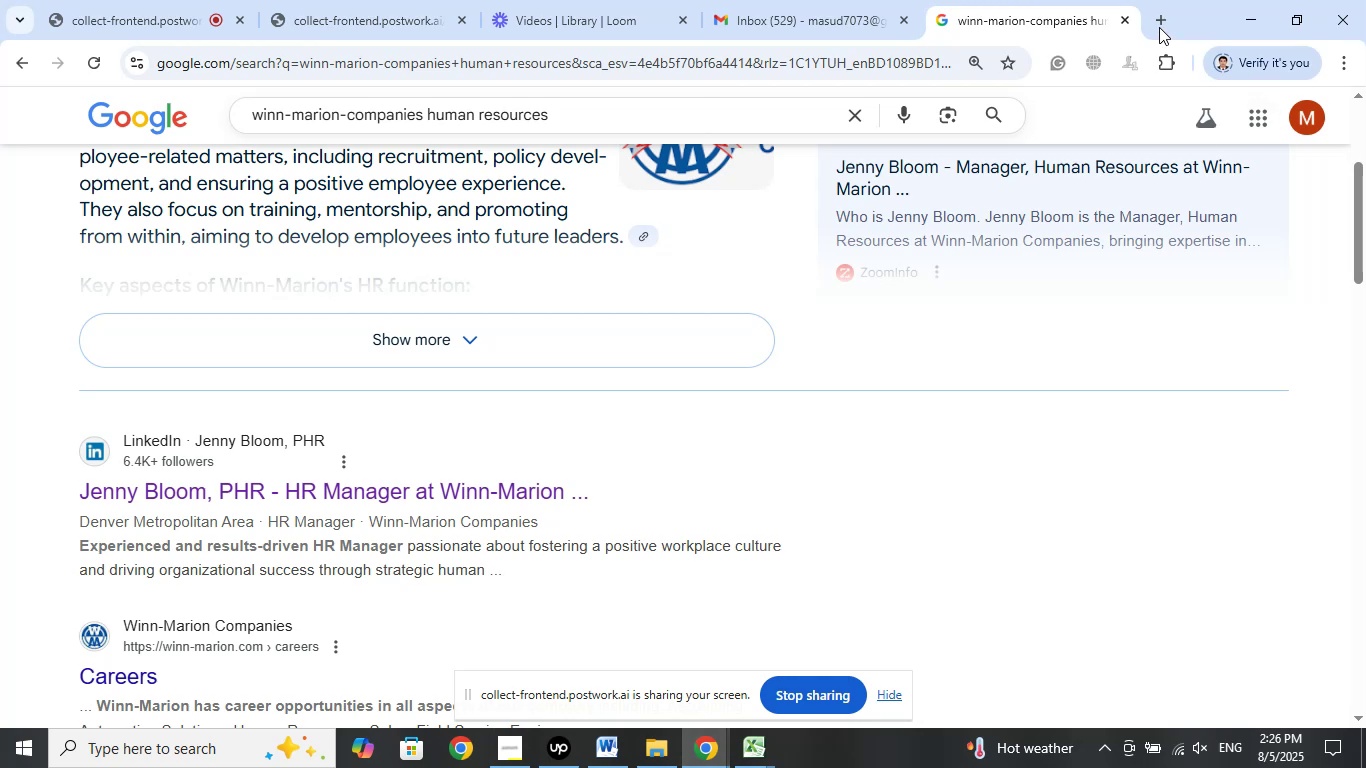 
left_click([1155, 23])
 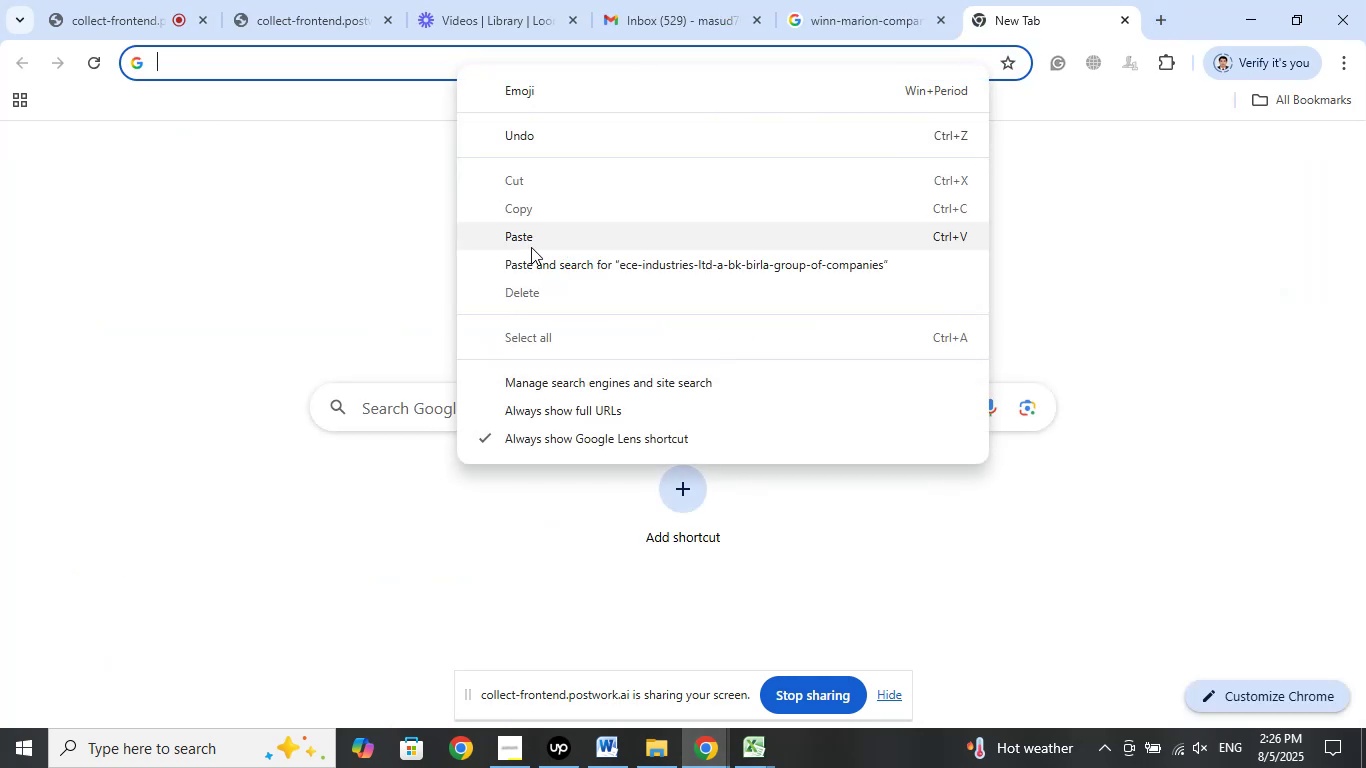 
left_click([542, 264])
 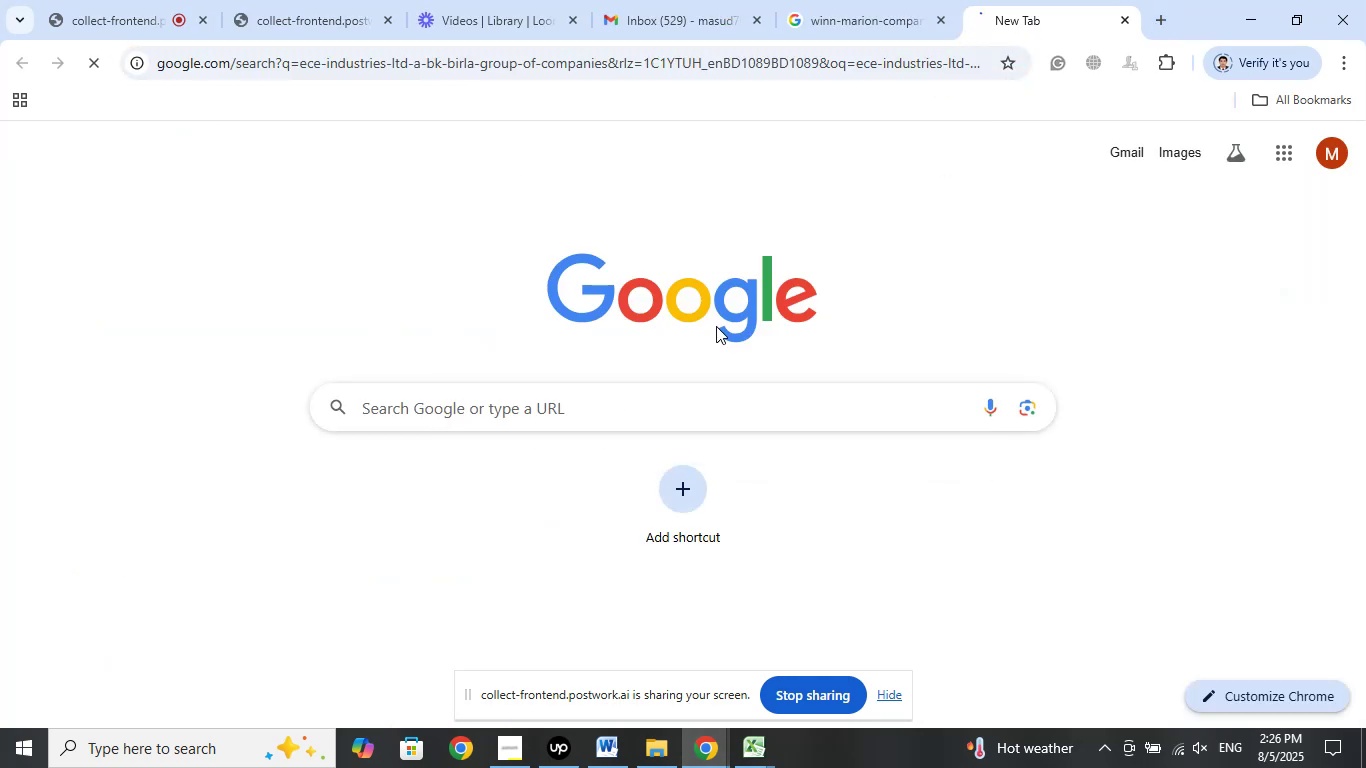 
mouse_move([862, 371])
 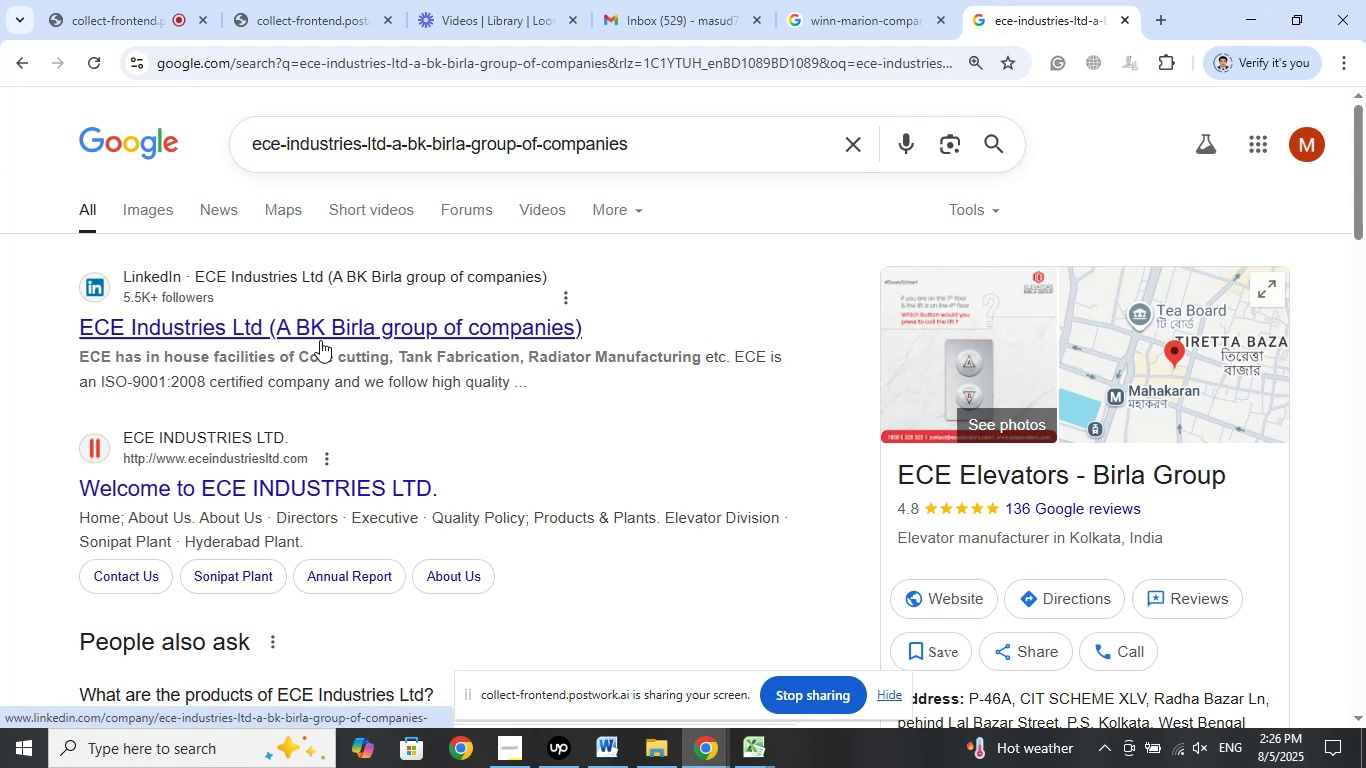 
wait(23.43)
 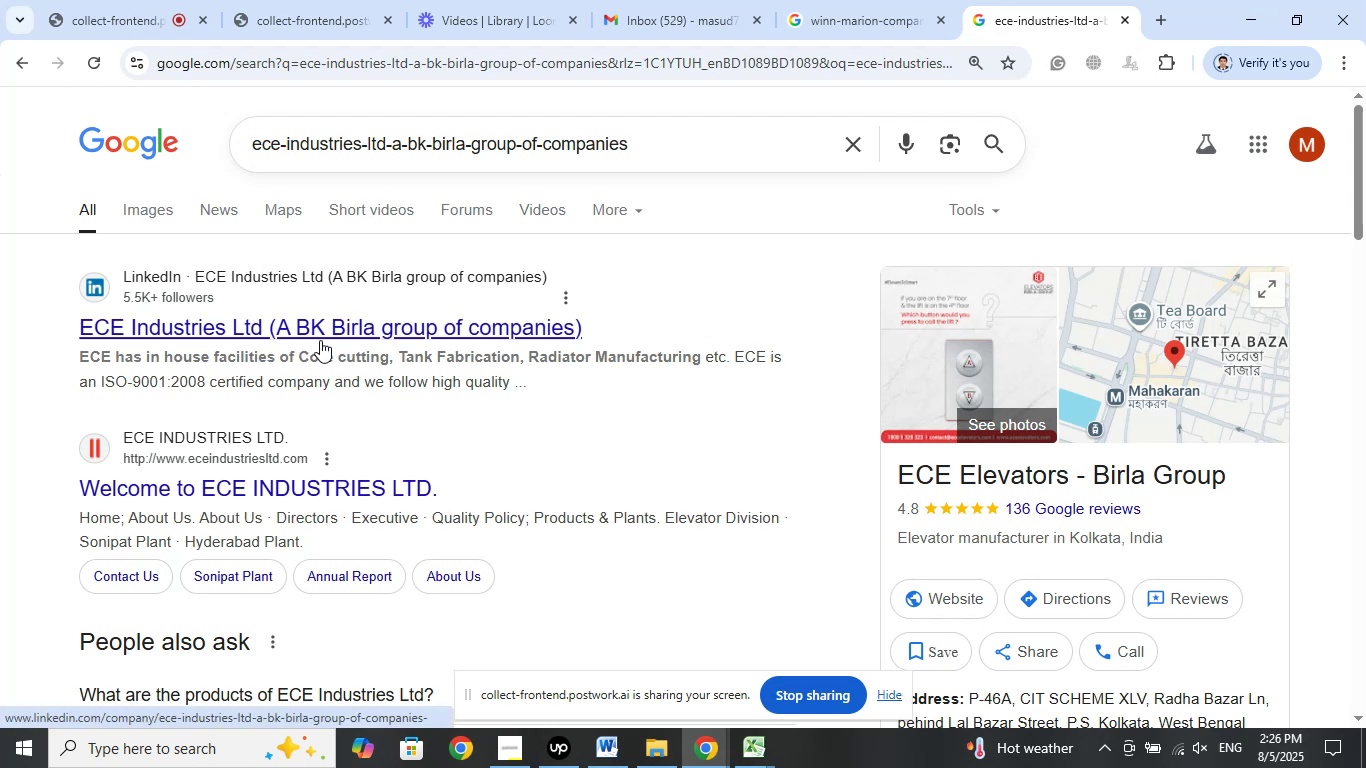 
right_click([471, 338])
 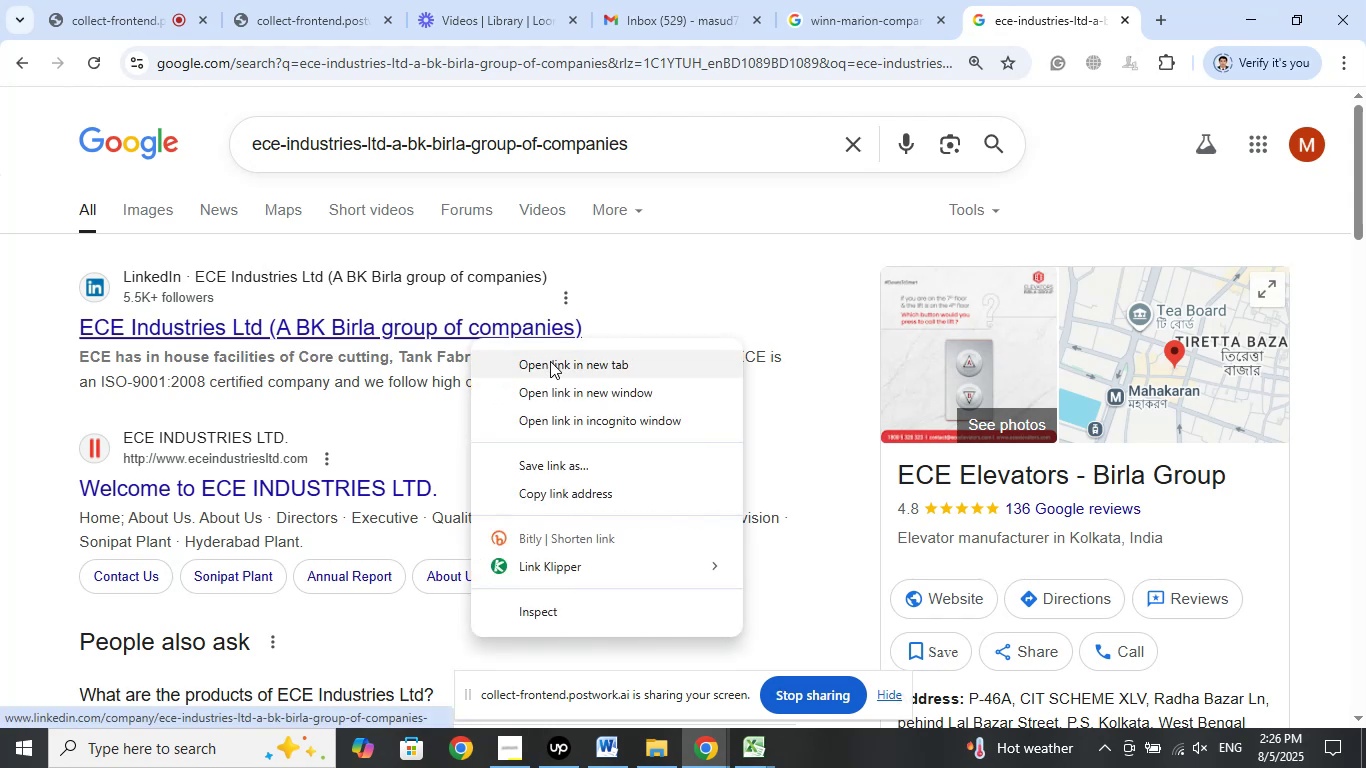 
left_click([550, 361])
 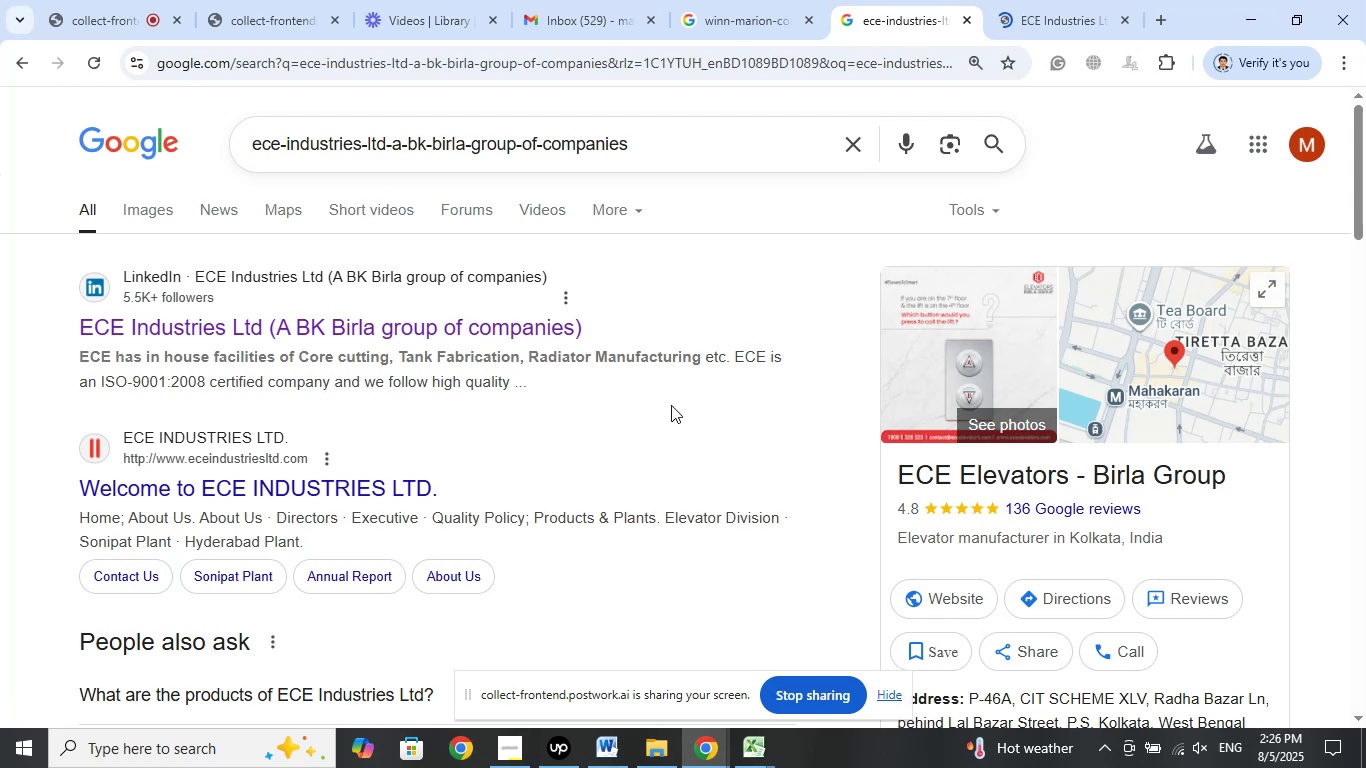 
scroll: coordinate [627, 515], scroll_direction: down, amount: 20.0
 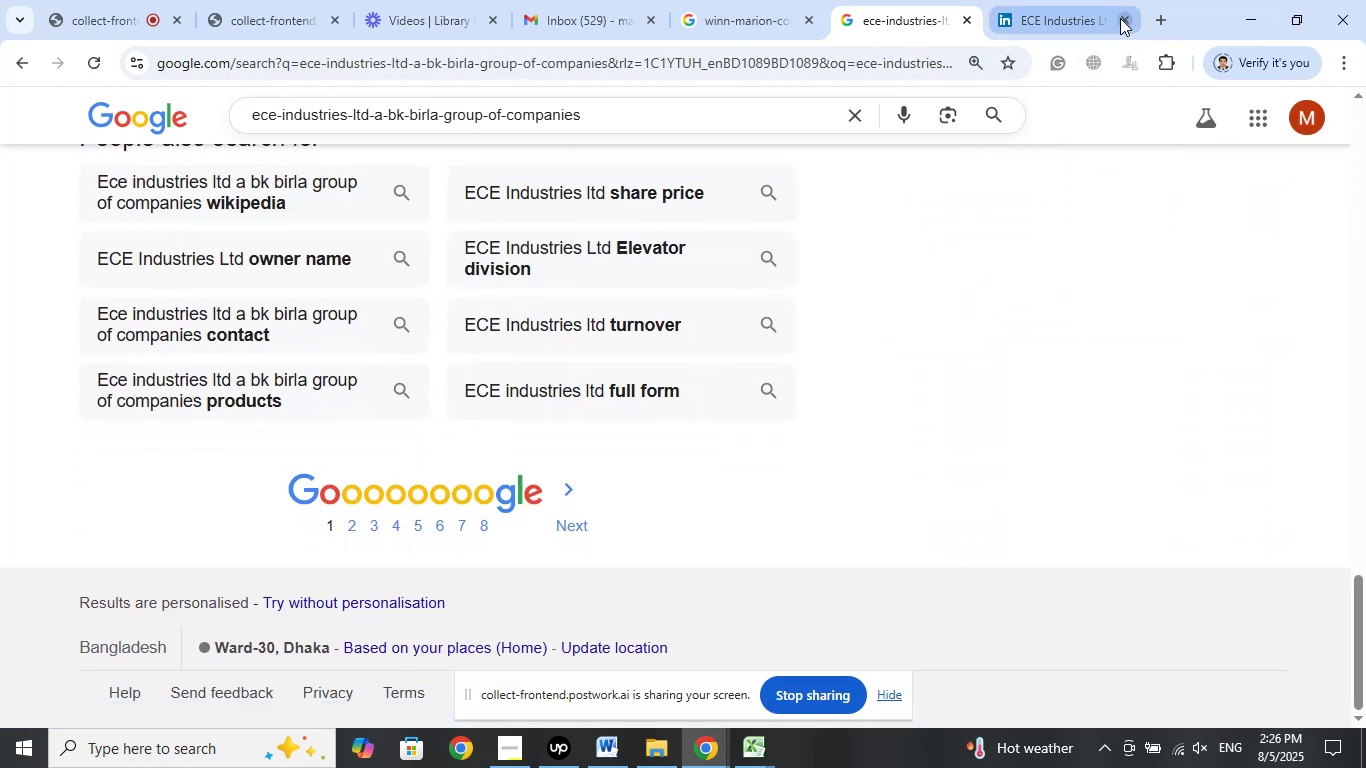 
left_click([1031, 8])
 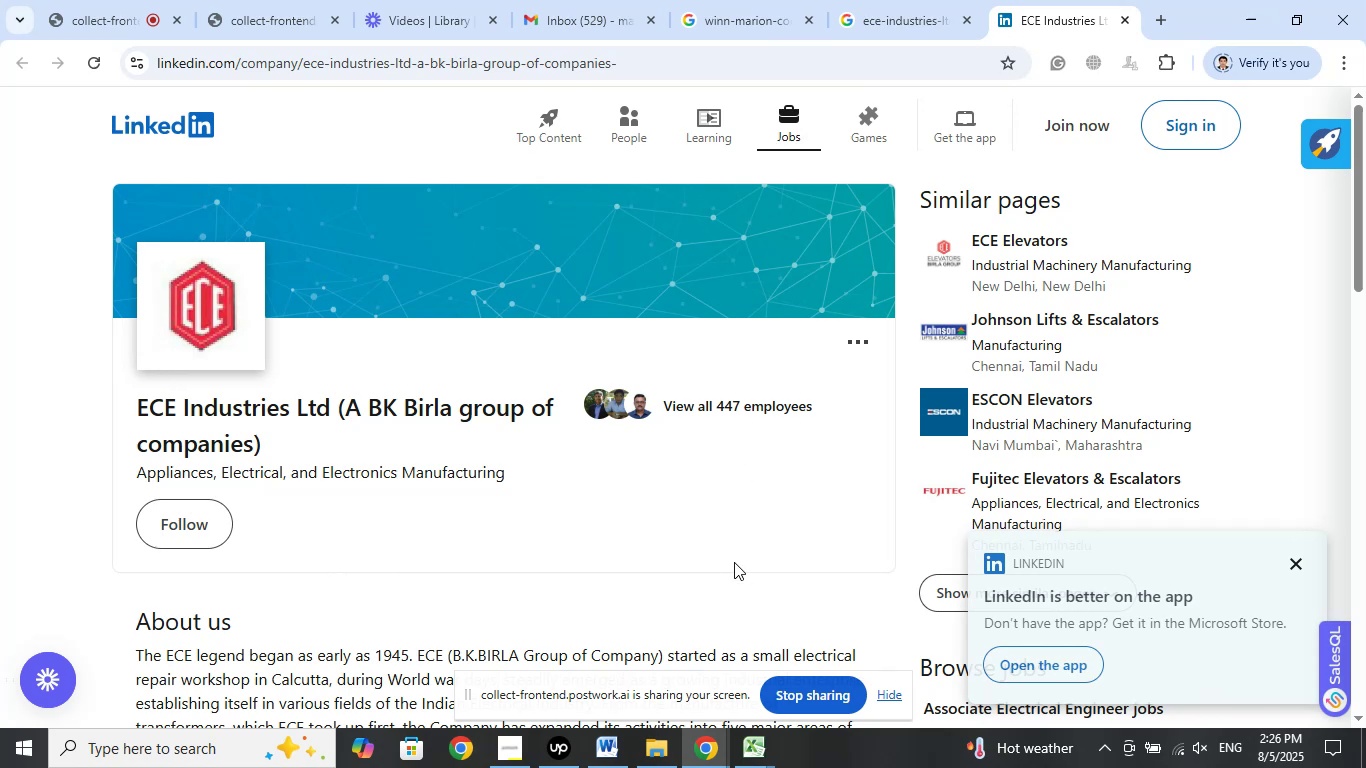 
wait(6.85)
 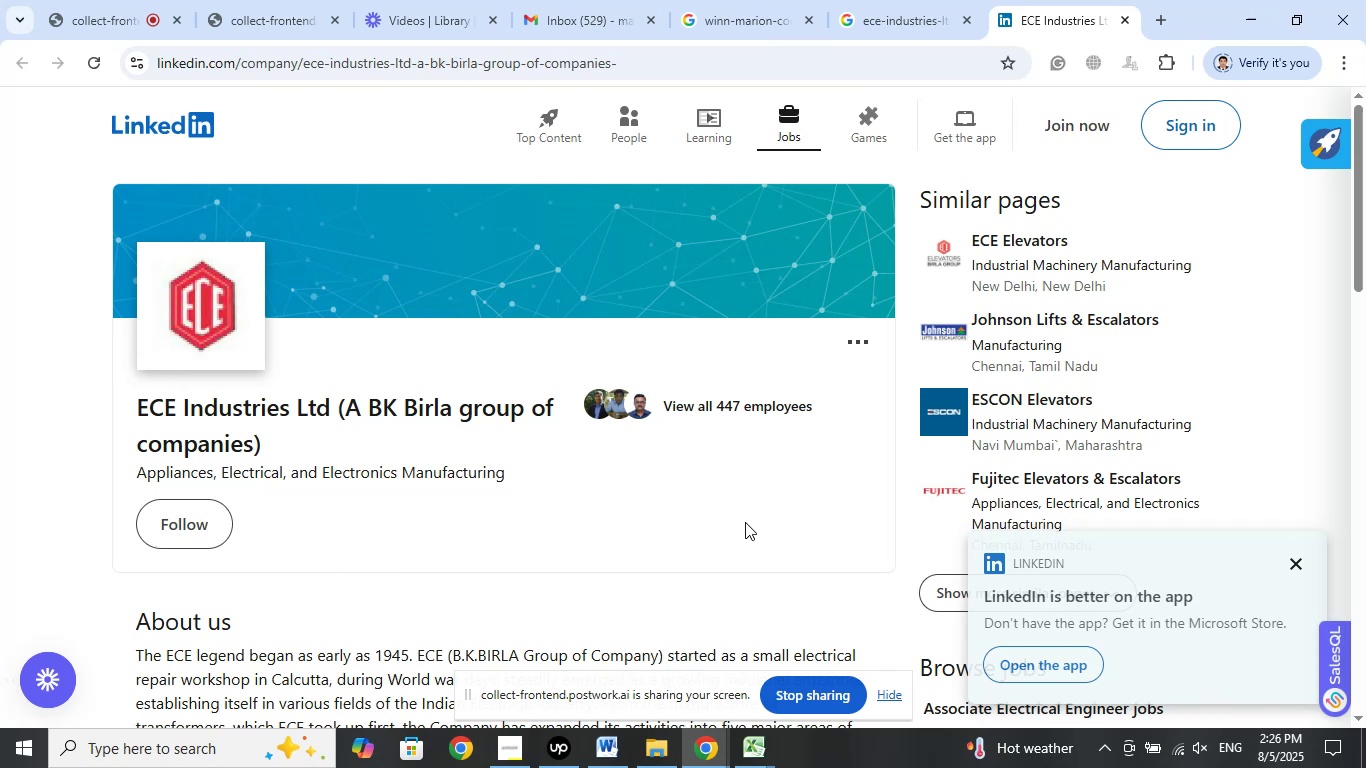 
scroll: coordinate [731, 564], scroll_direction: down, amount: 10.0
 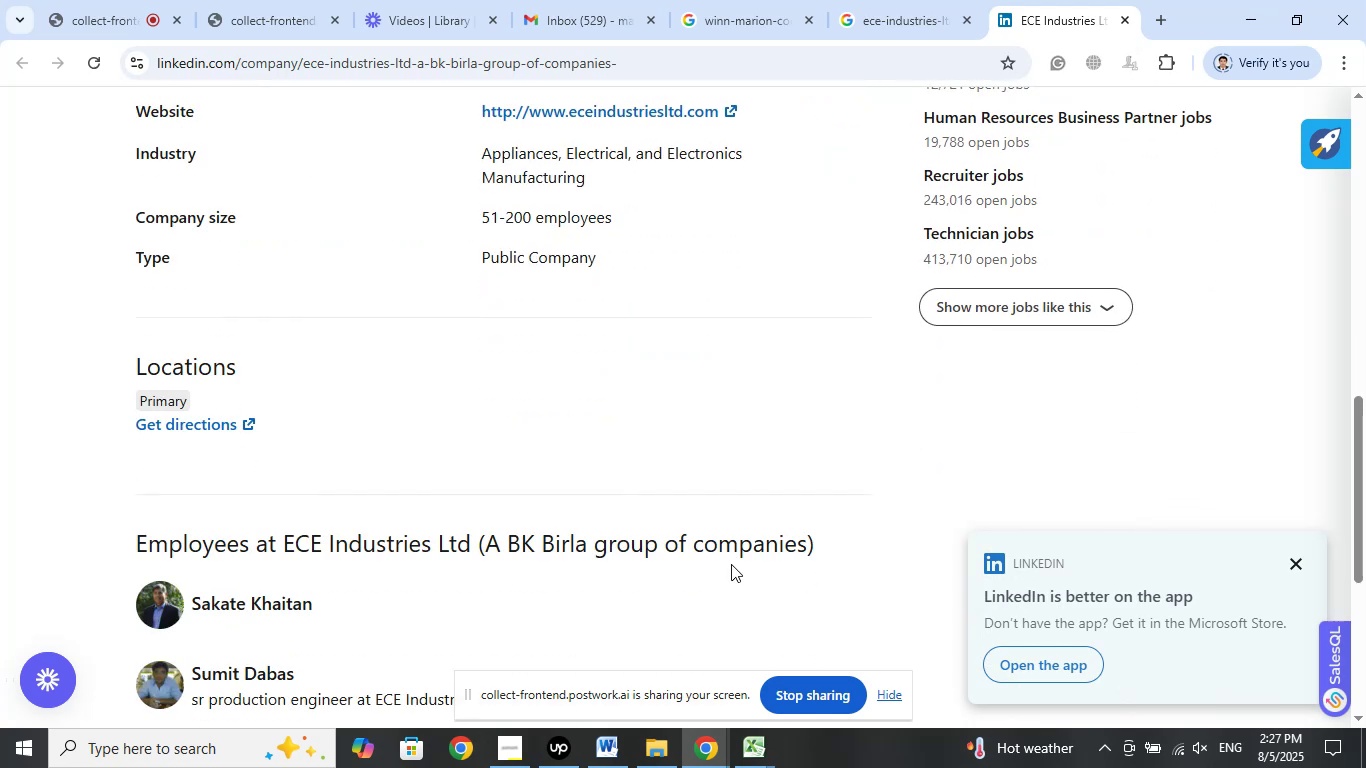 
scroll: coordinate [730, 562], scroll_direction: up, amount: 8.0
 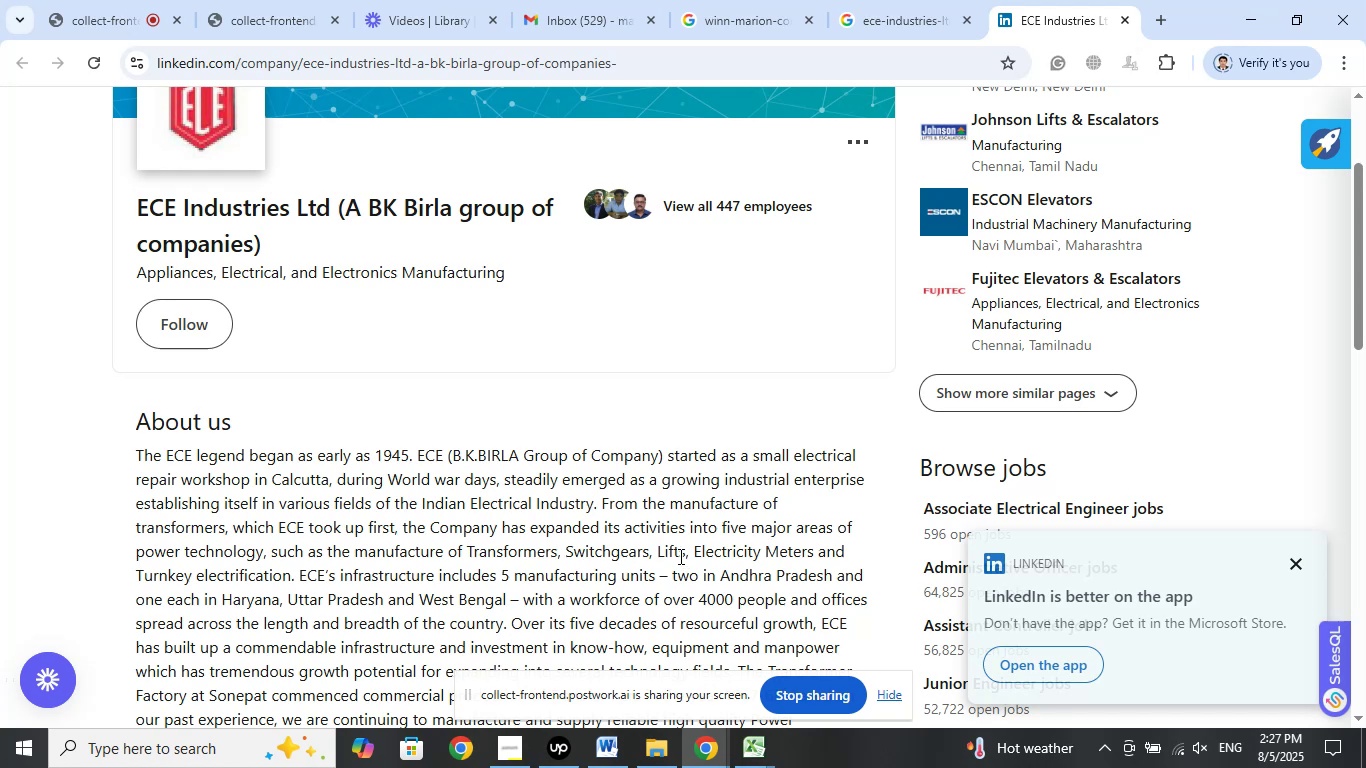 
wait(15.37)
 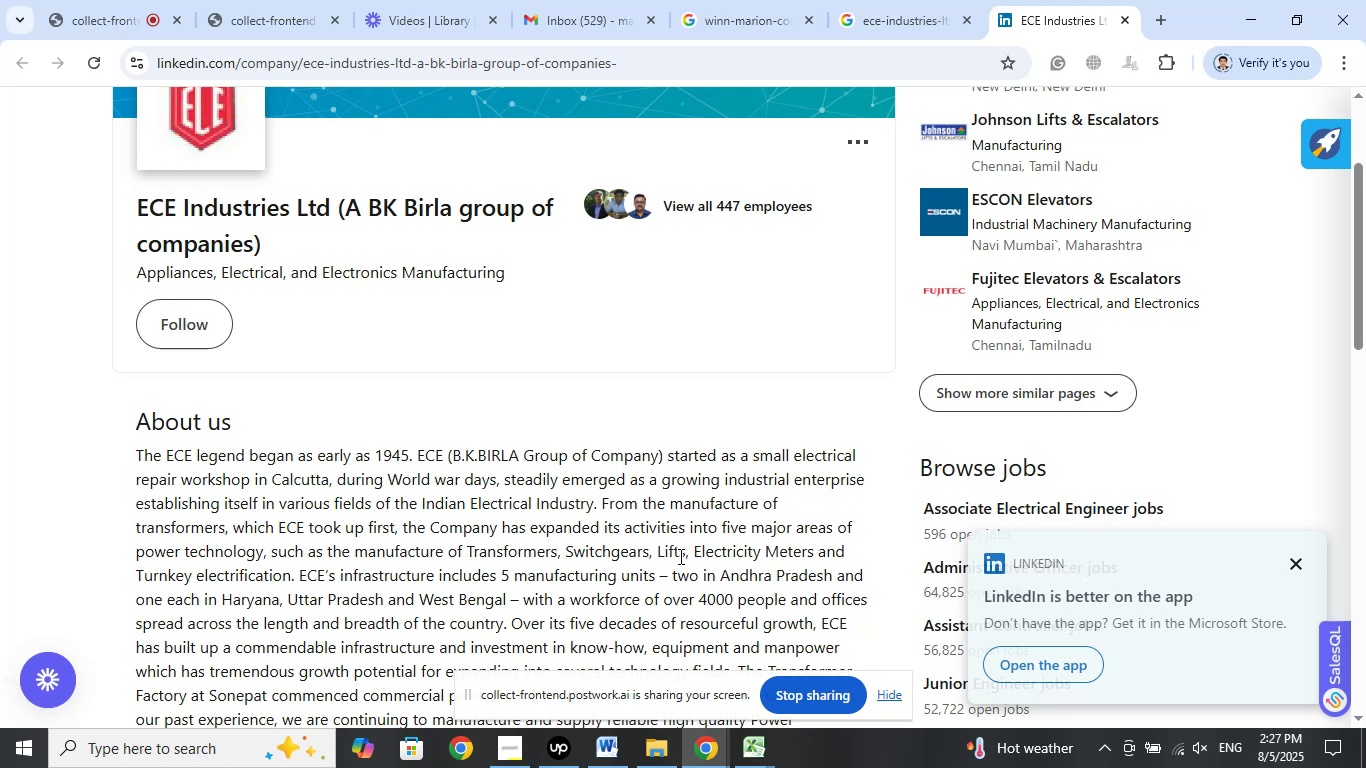 
scroll: coordinate [598, 492], scroll_direction: down, amount: 3.0
 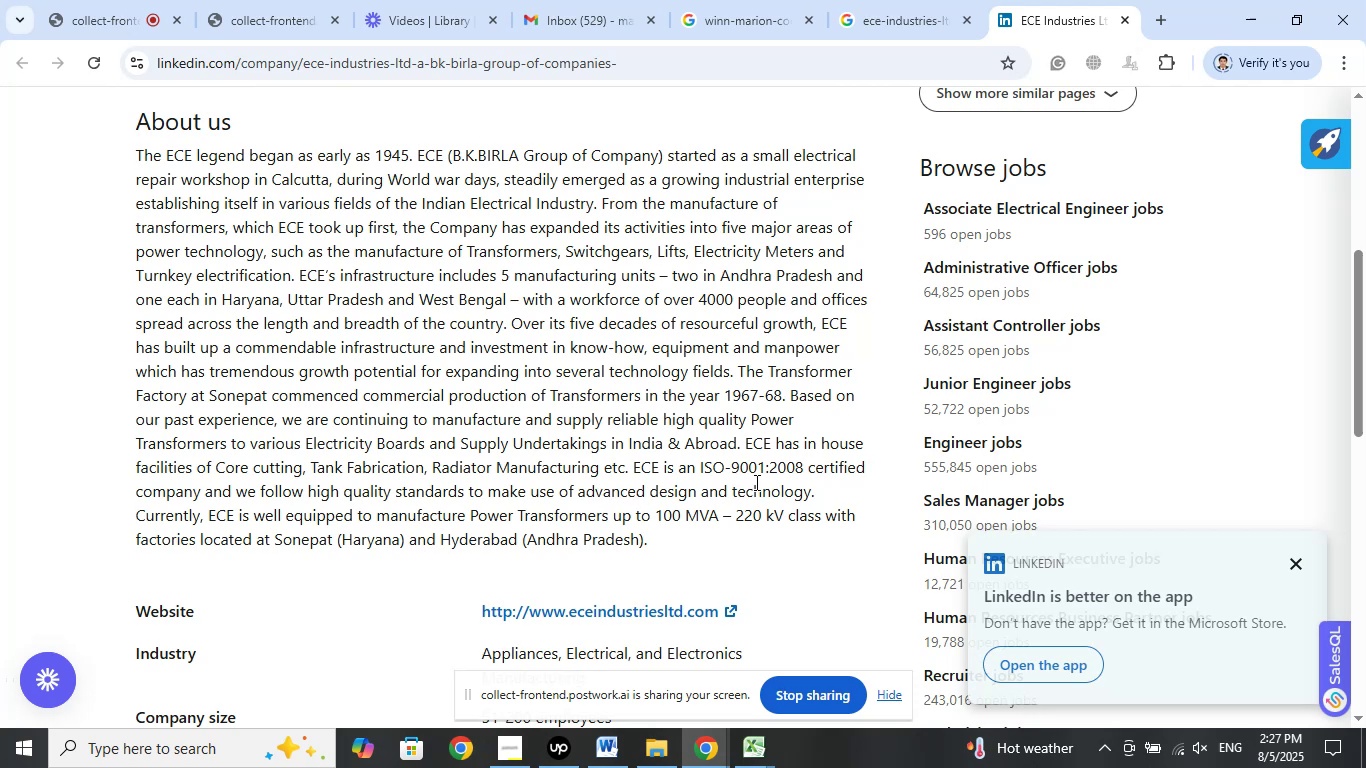 
wait(7.1)
 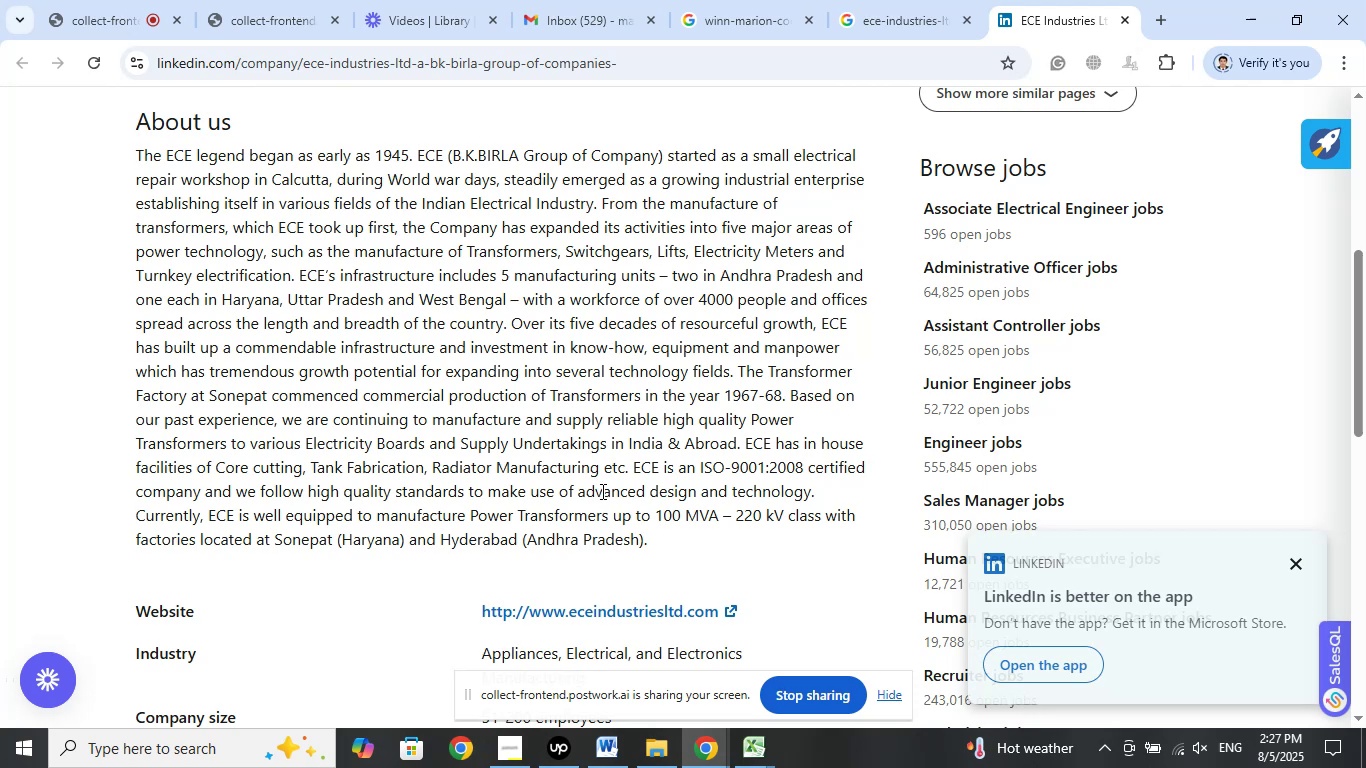 
left_click([1122, 15])
 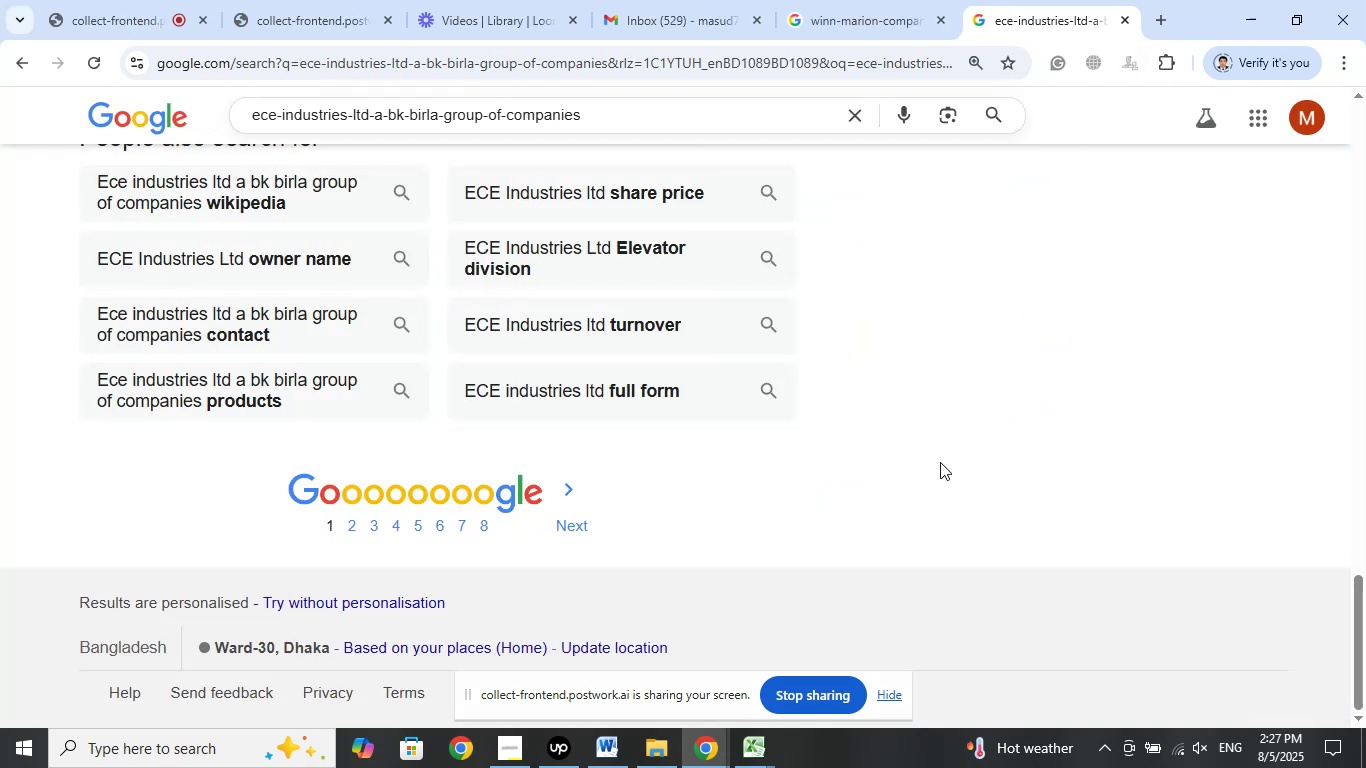 
scroll: coordinate [840, 469], scroll_direction: up, amount: 24.0
 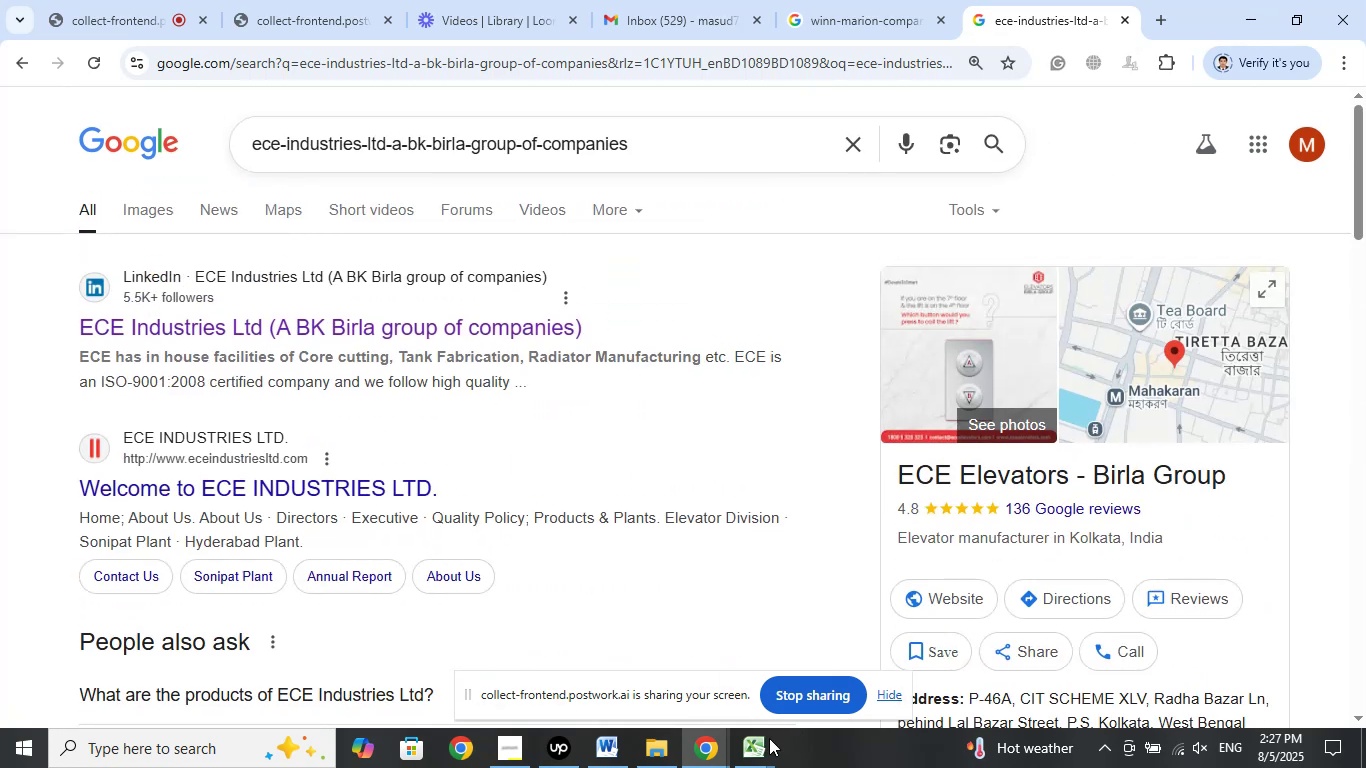 
left_click([750, 747])
 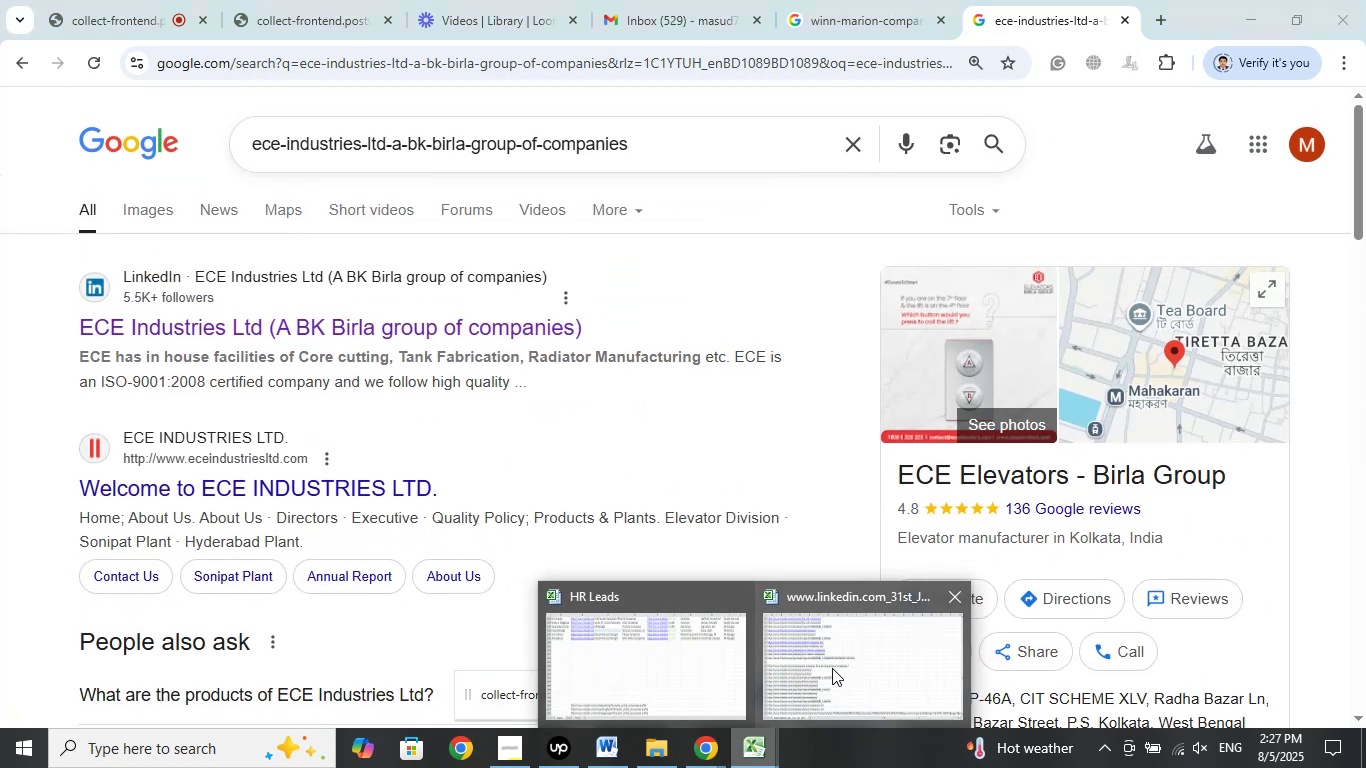 
left_click([832, 668])
 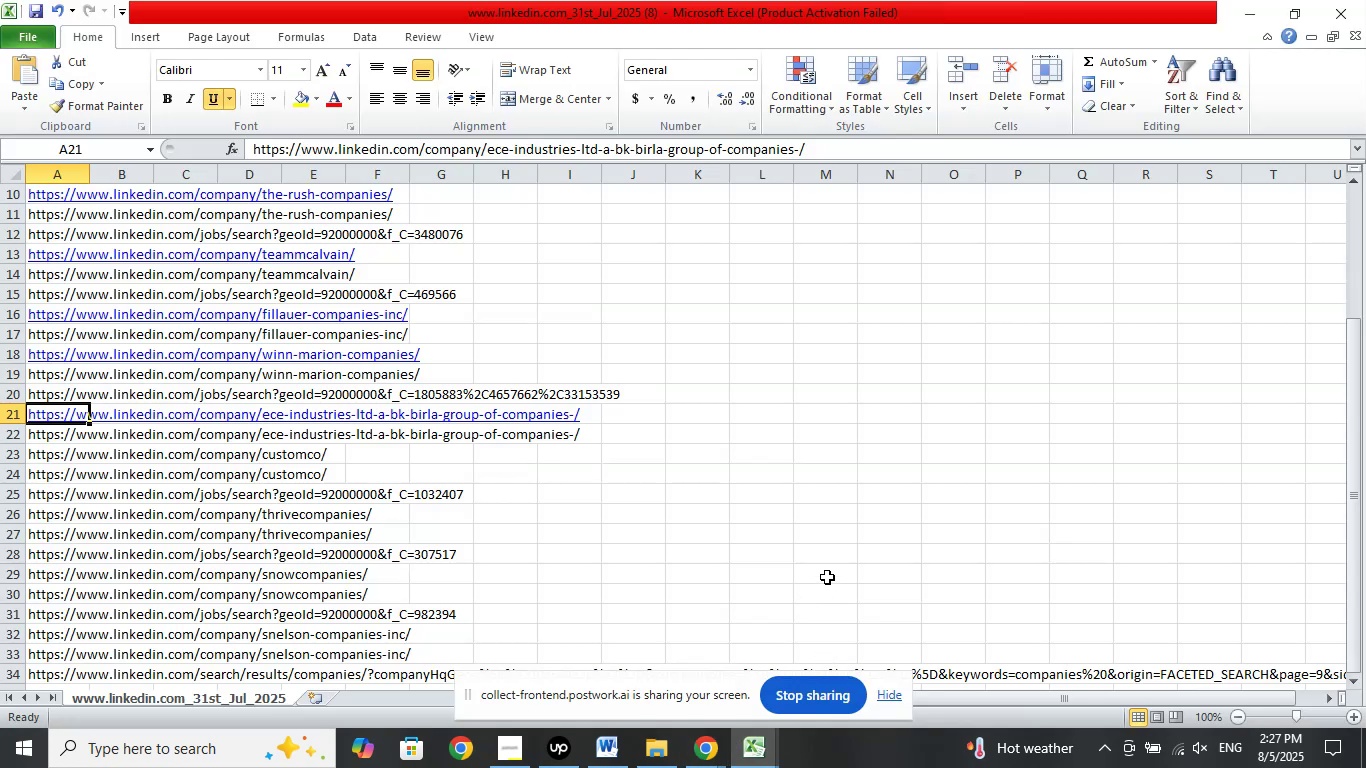 
scroll: coordinate [835, 552], scroll_direction: down, amount: 2.0
 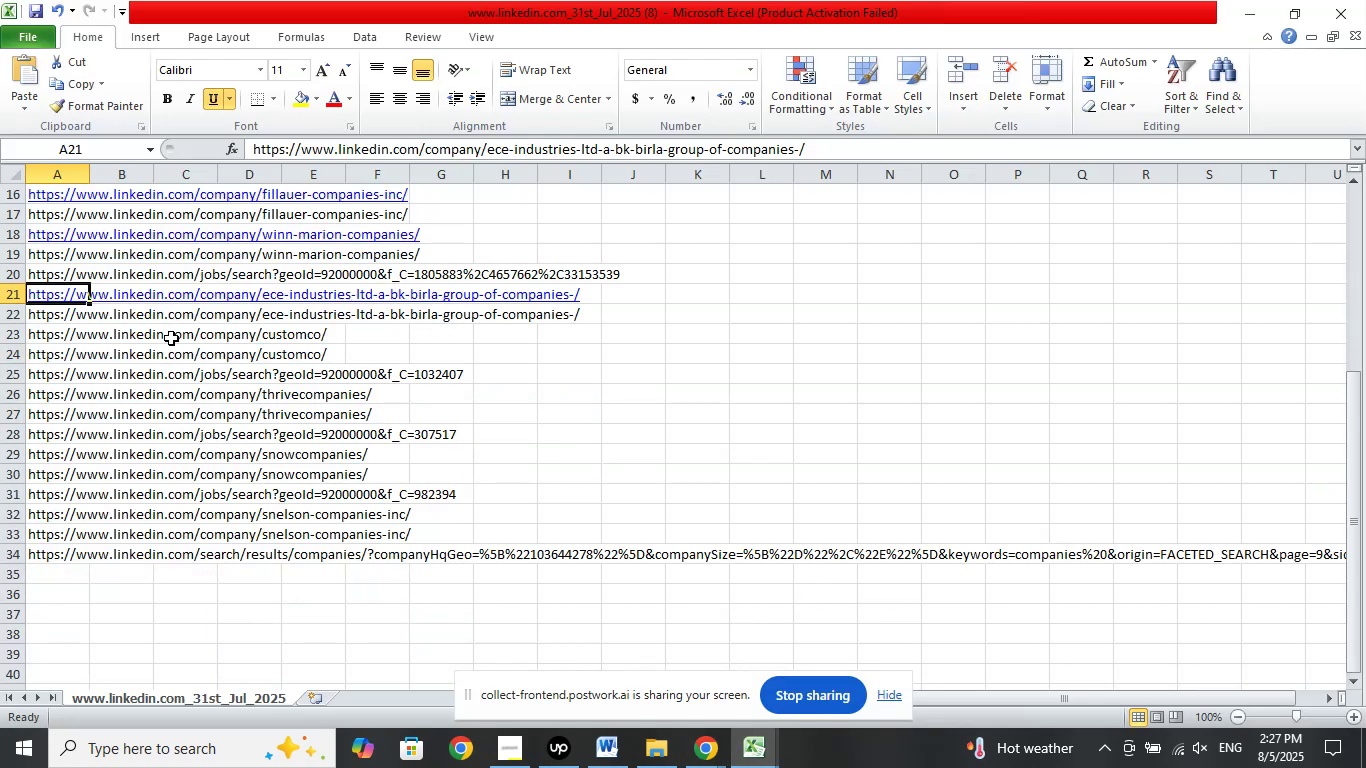 
left_click([53, 336])
 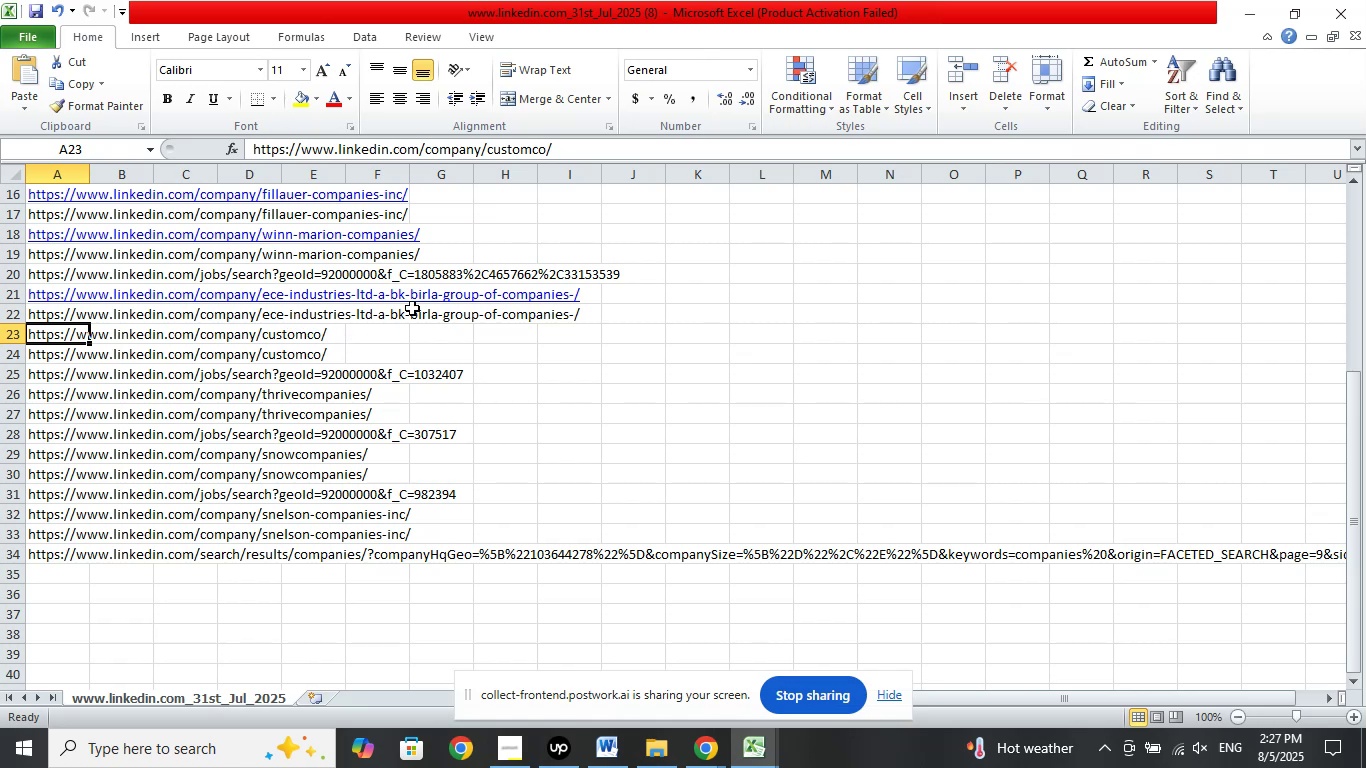 
wait(8.22)
 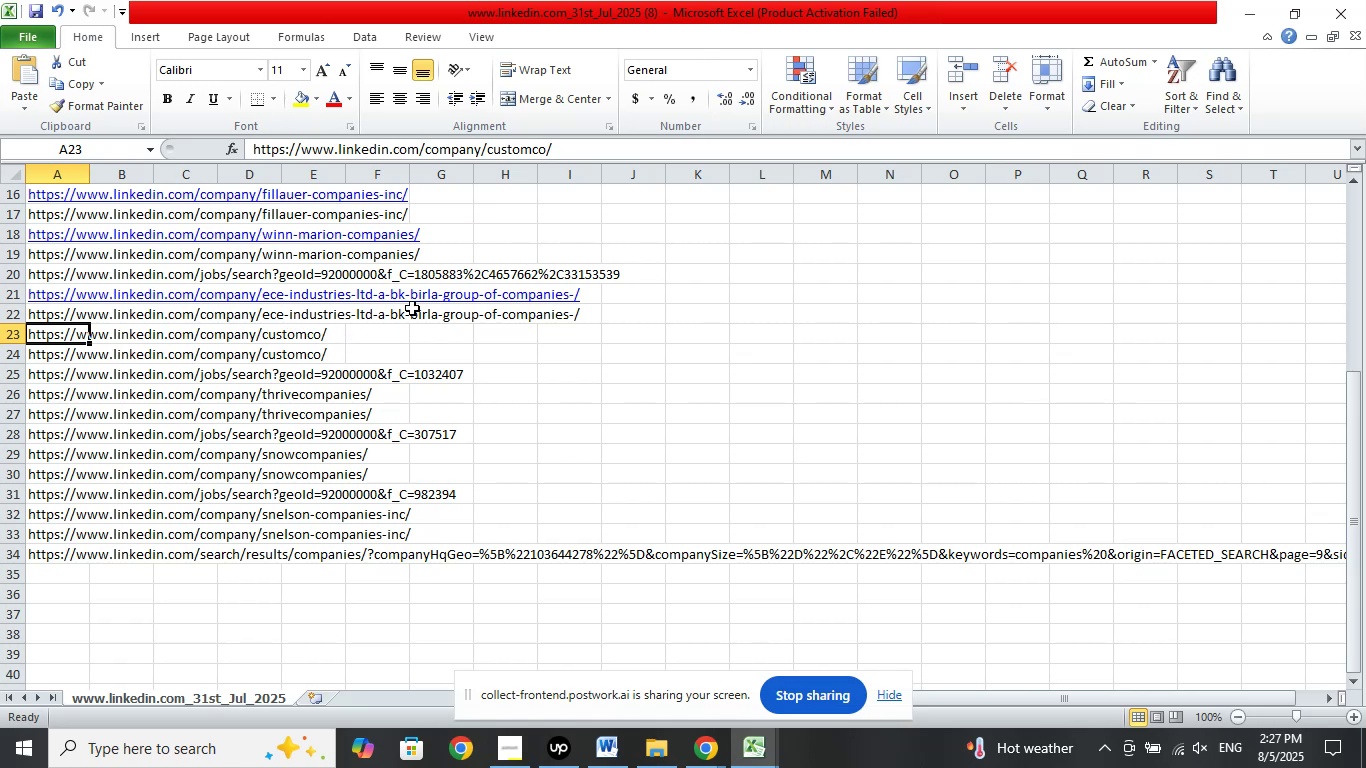 
scroll: coordinate [524, 359], scroll_direction: down, amount: 1.0
 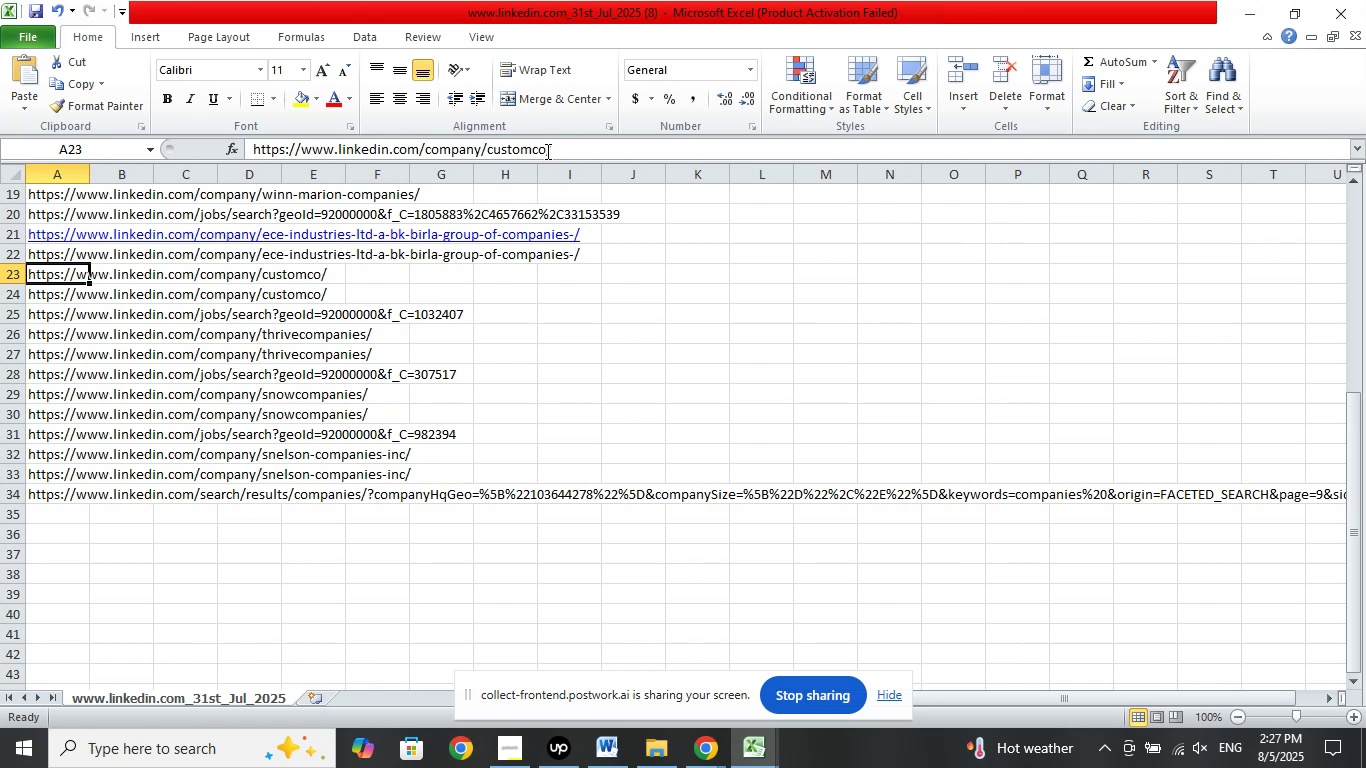 
left_click_drag(start_coordinate=[545, 146], to_coordinate=[488, 153])
 